 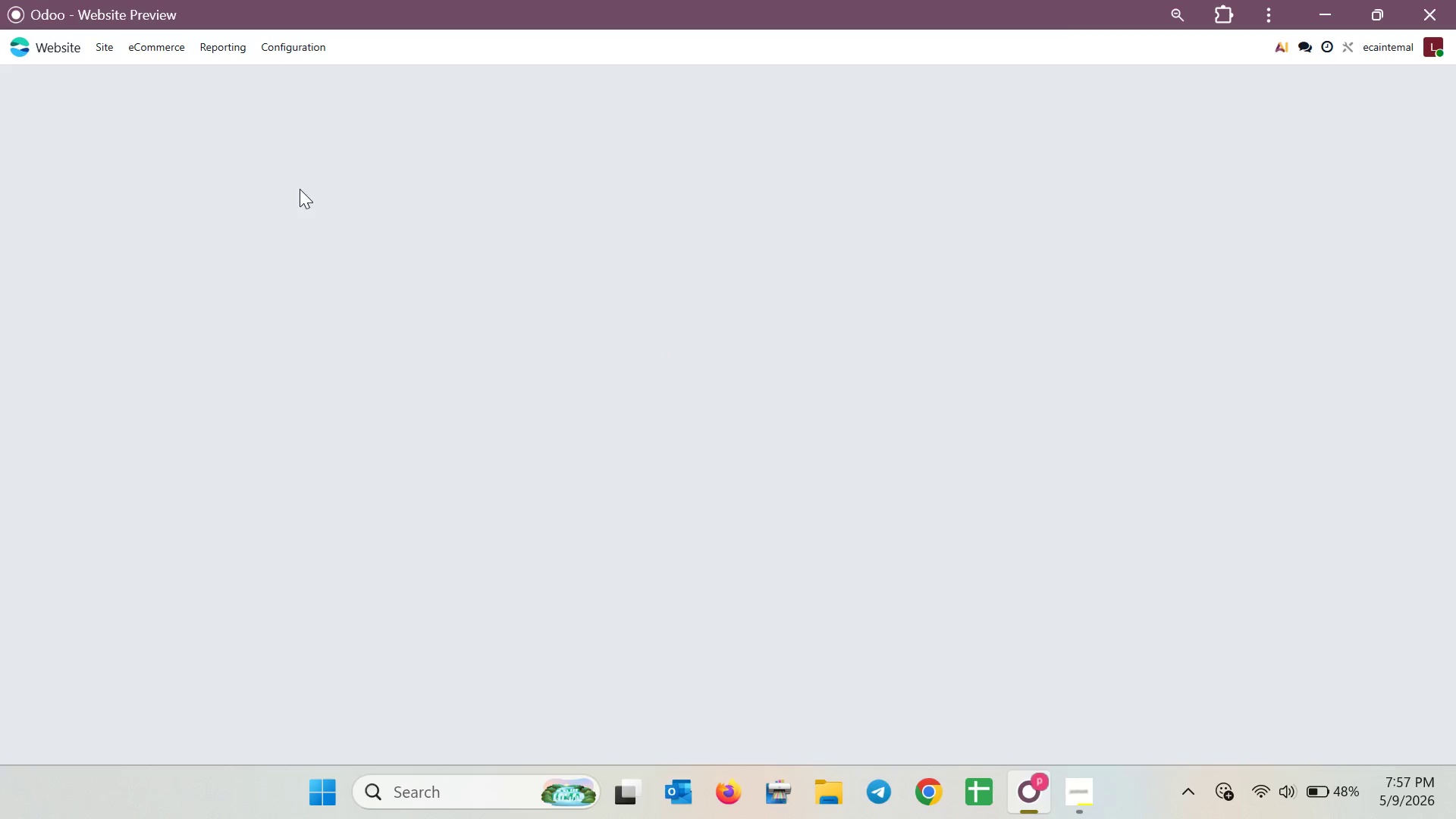 
hold_key(key=ControlLeft, duration=0.73)
scroll: coordinate [396, 304], scroll_direction: up, amount: 1.0
 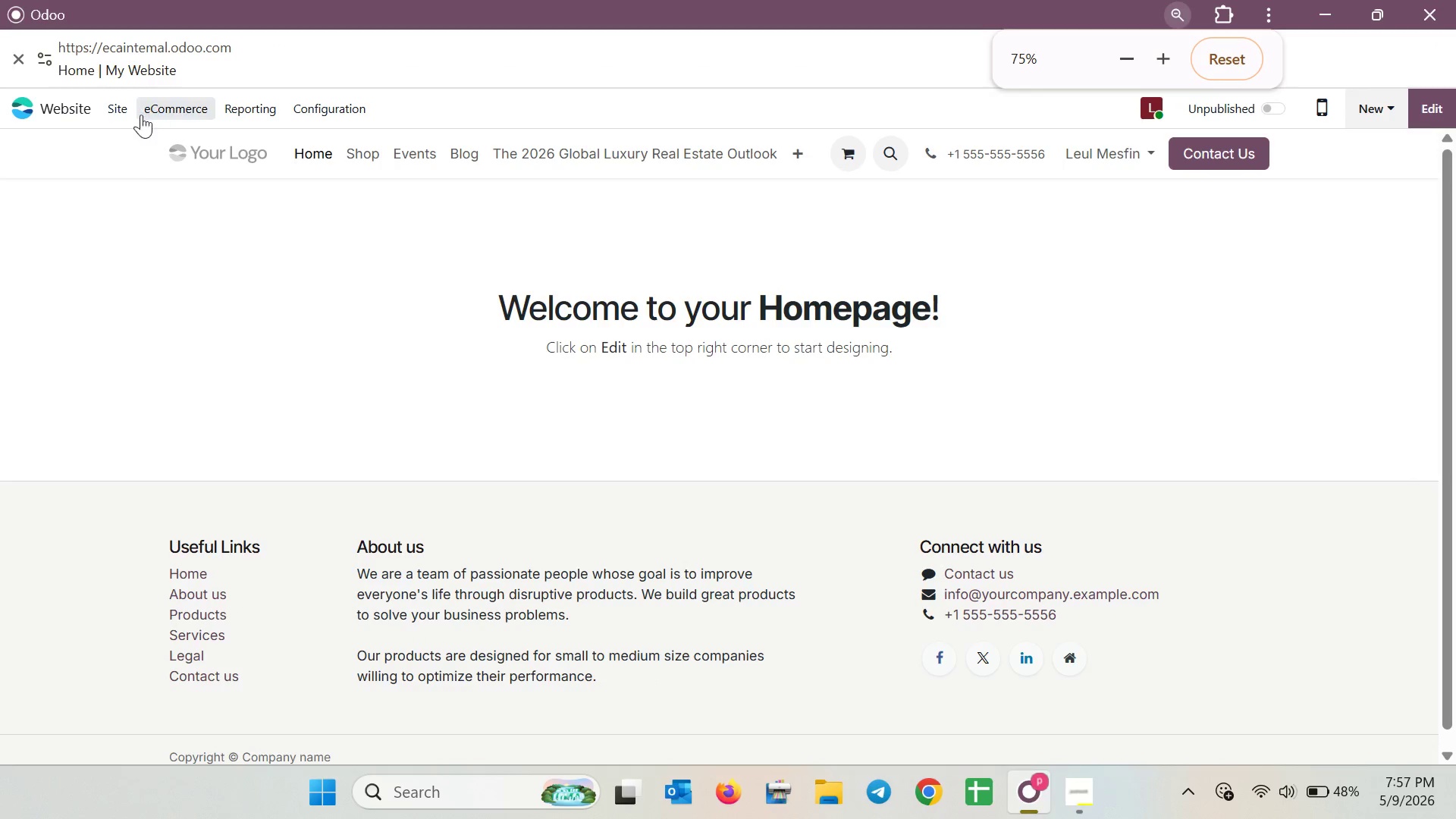 
left_click([107, 105])
 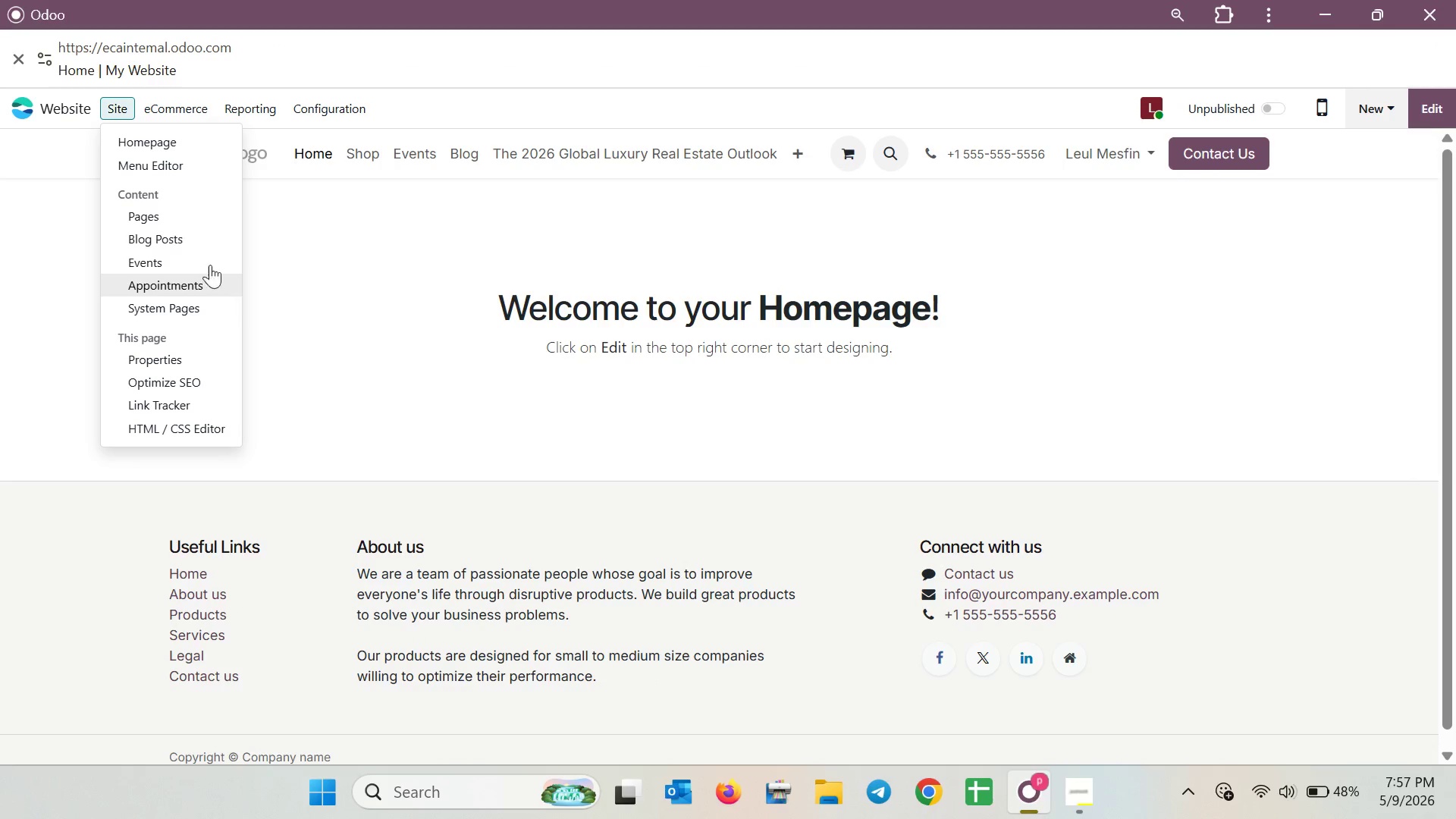 
left_click([161, 220])
 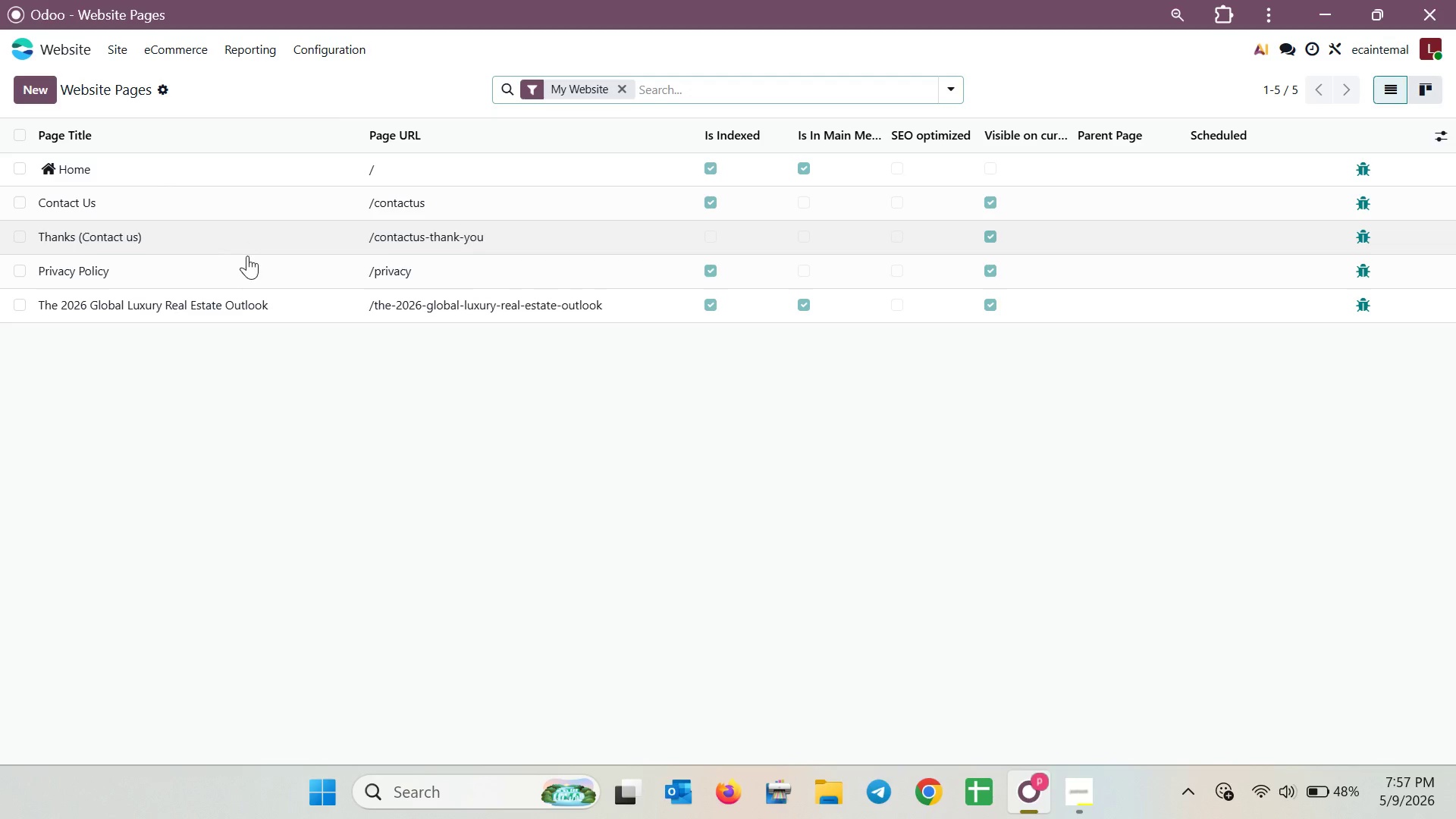 
left_click([270, 297])
 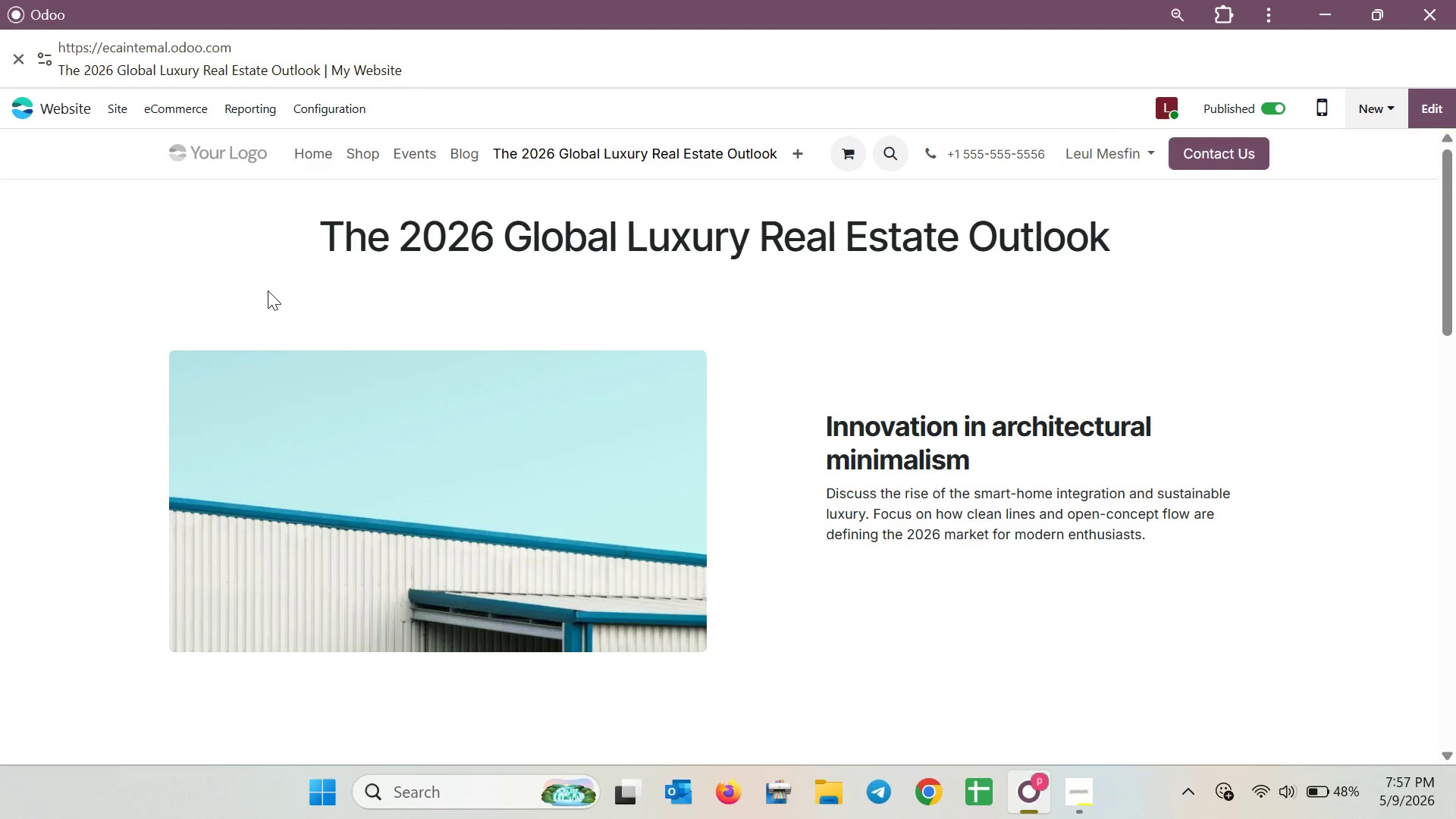 
scroll: coordinate [561, 380], scroll_direction: down, amount: 12.0
 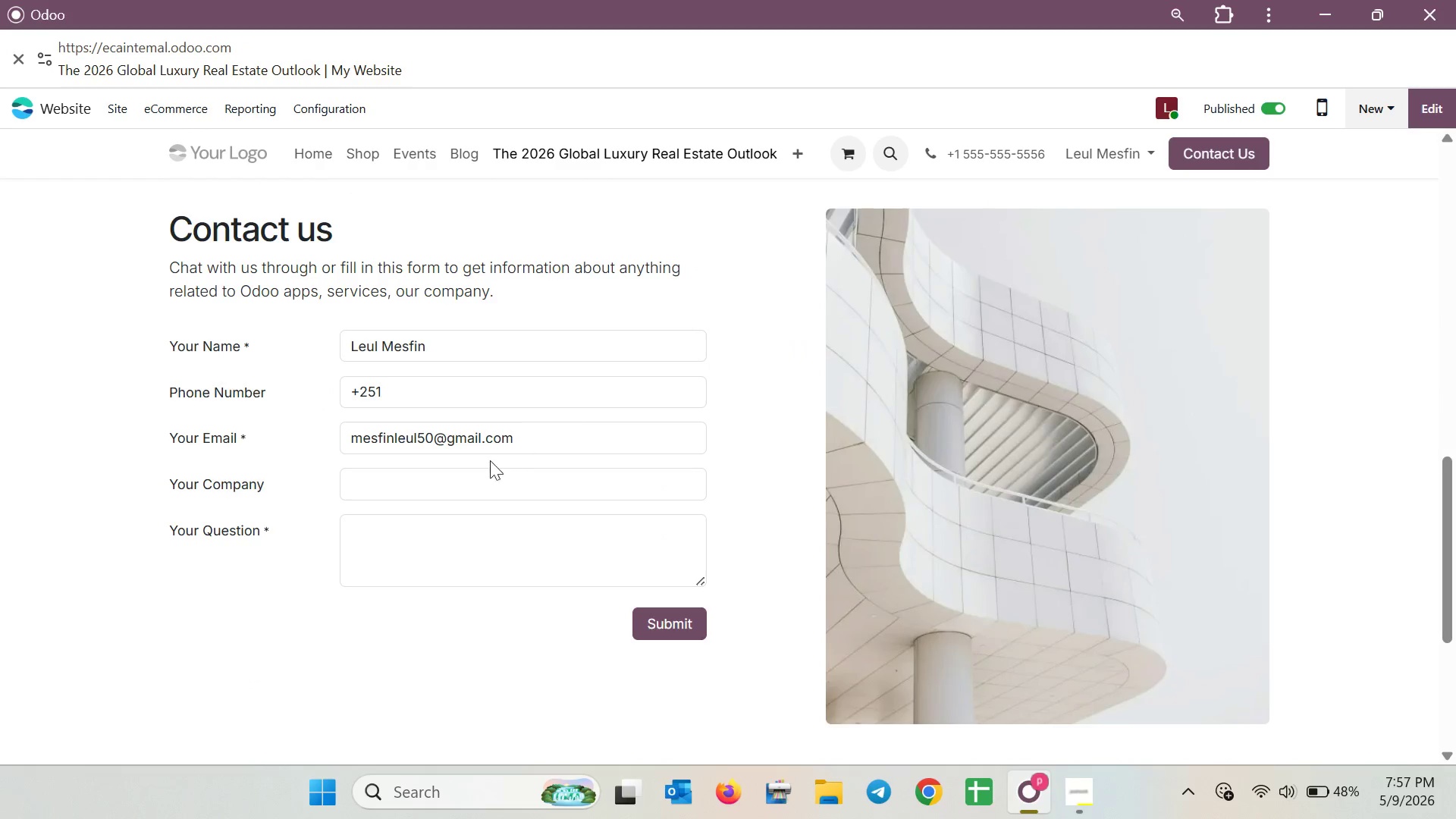 
left_click([476, 472])
 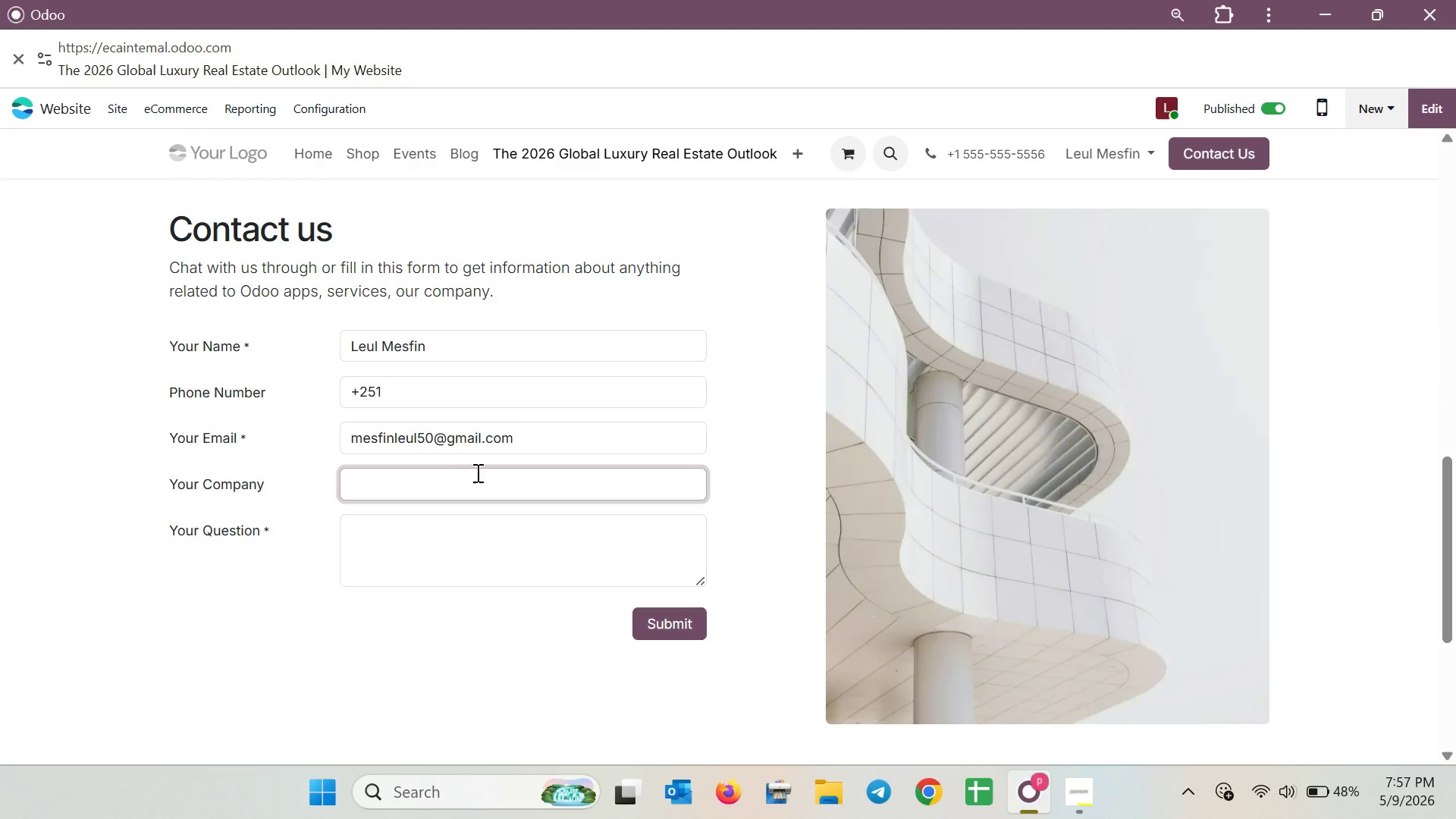 
type(HLK )
 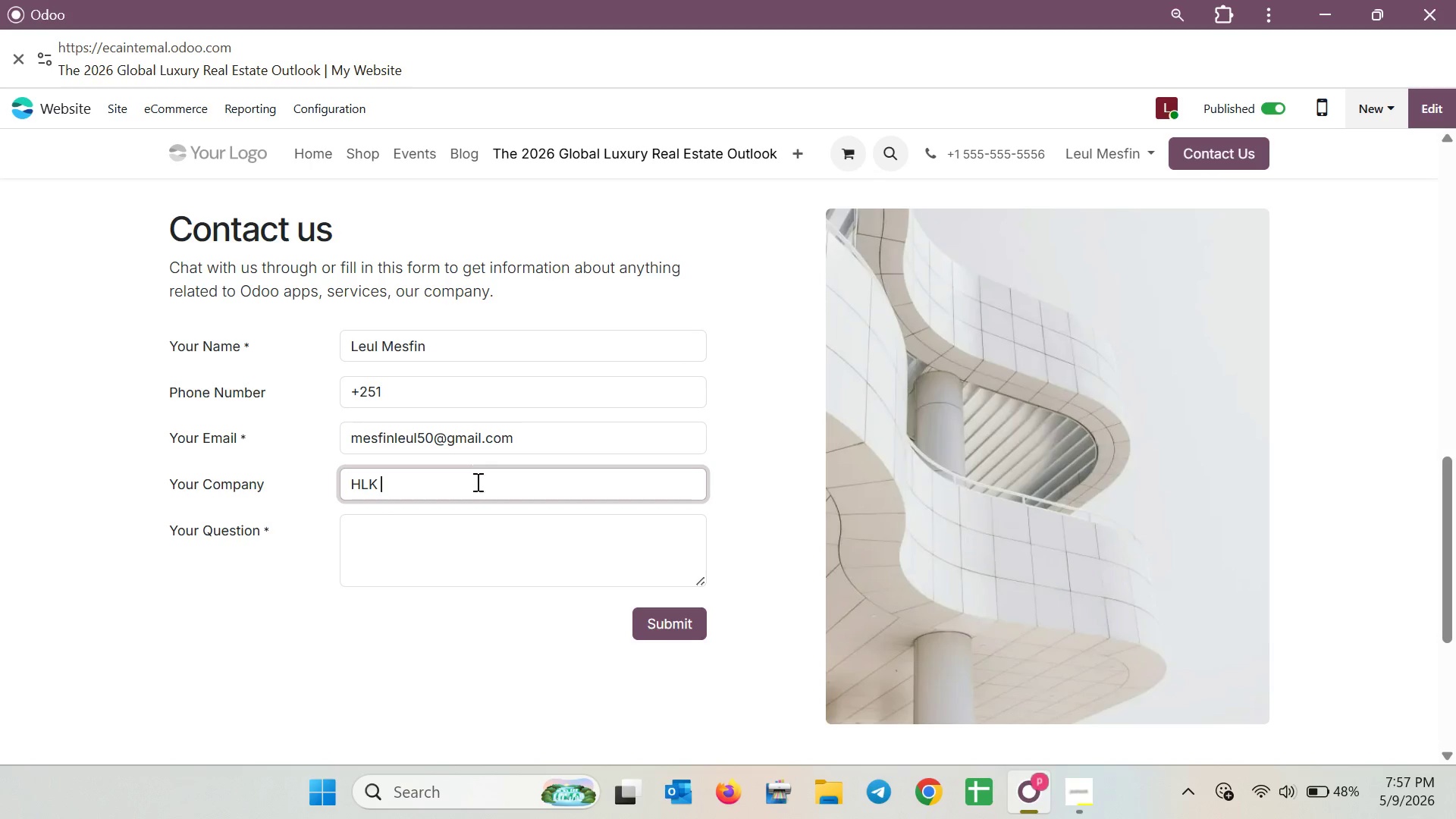 
left_click([463, 537])
 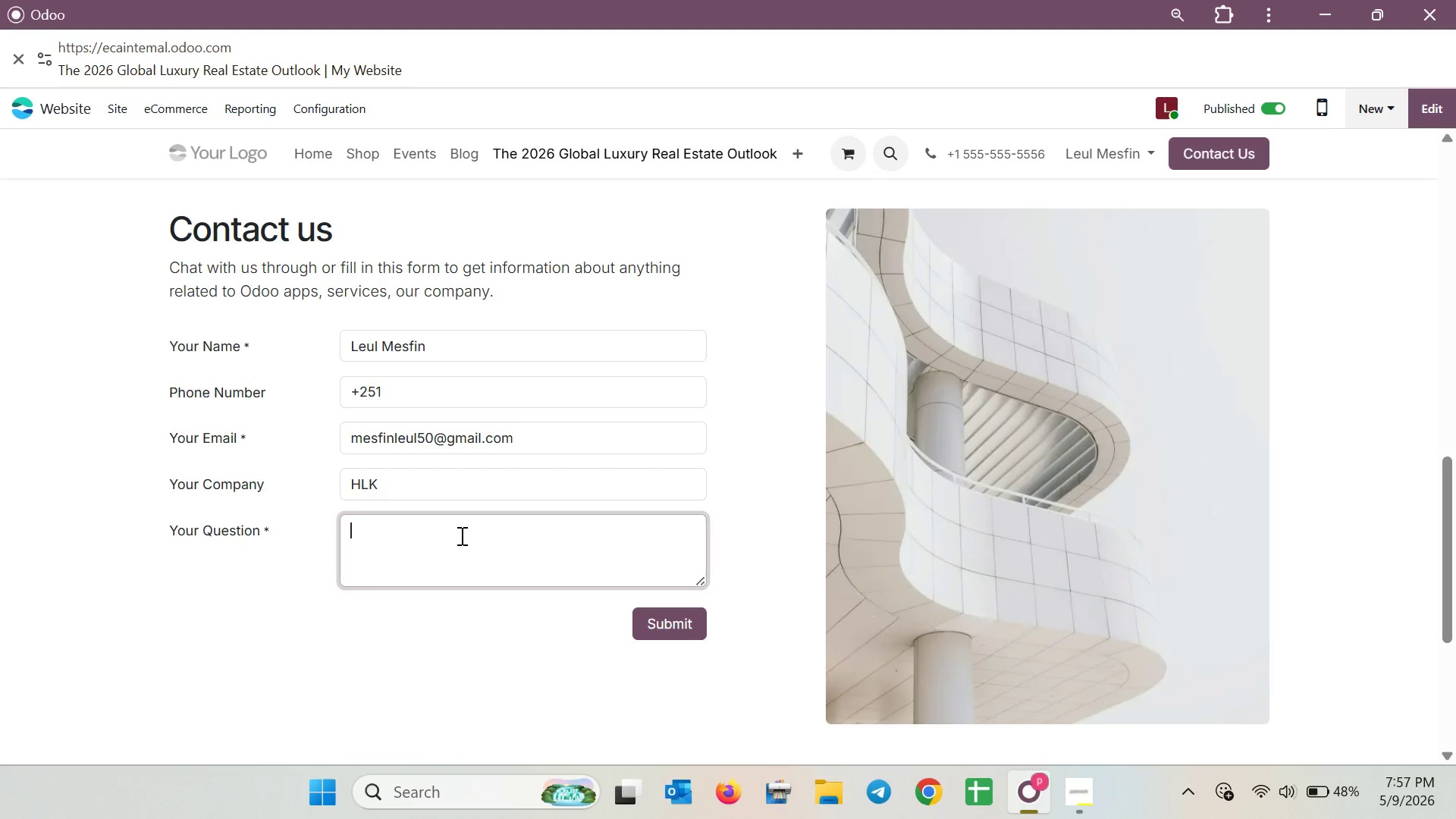 
type(hi how are u )
 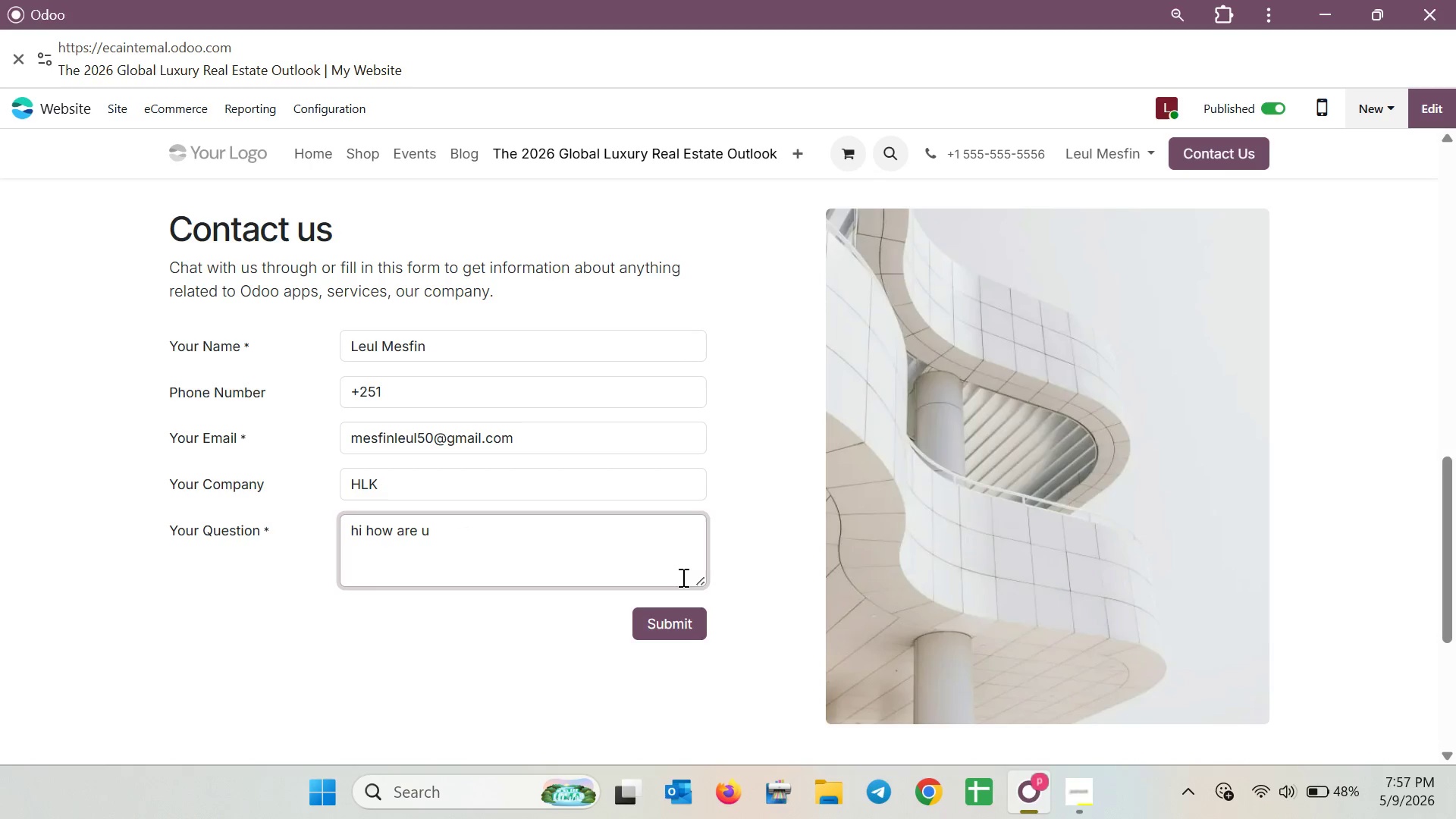 
left_click([641, 623])
 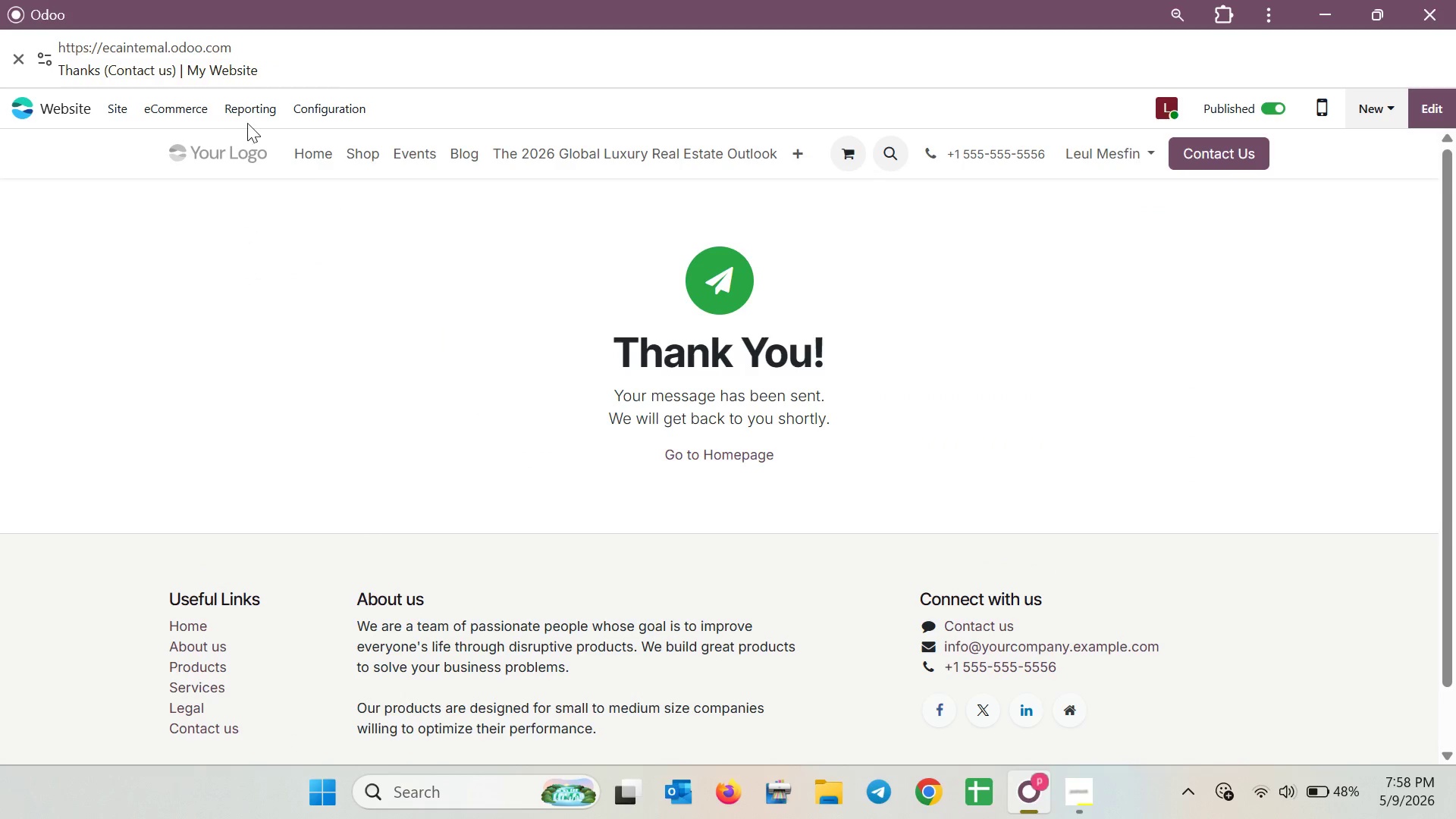 
left_click([66, 102])
 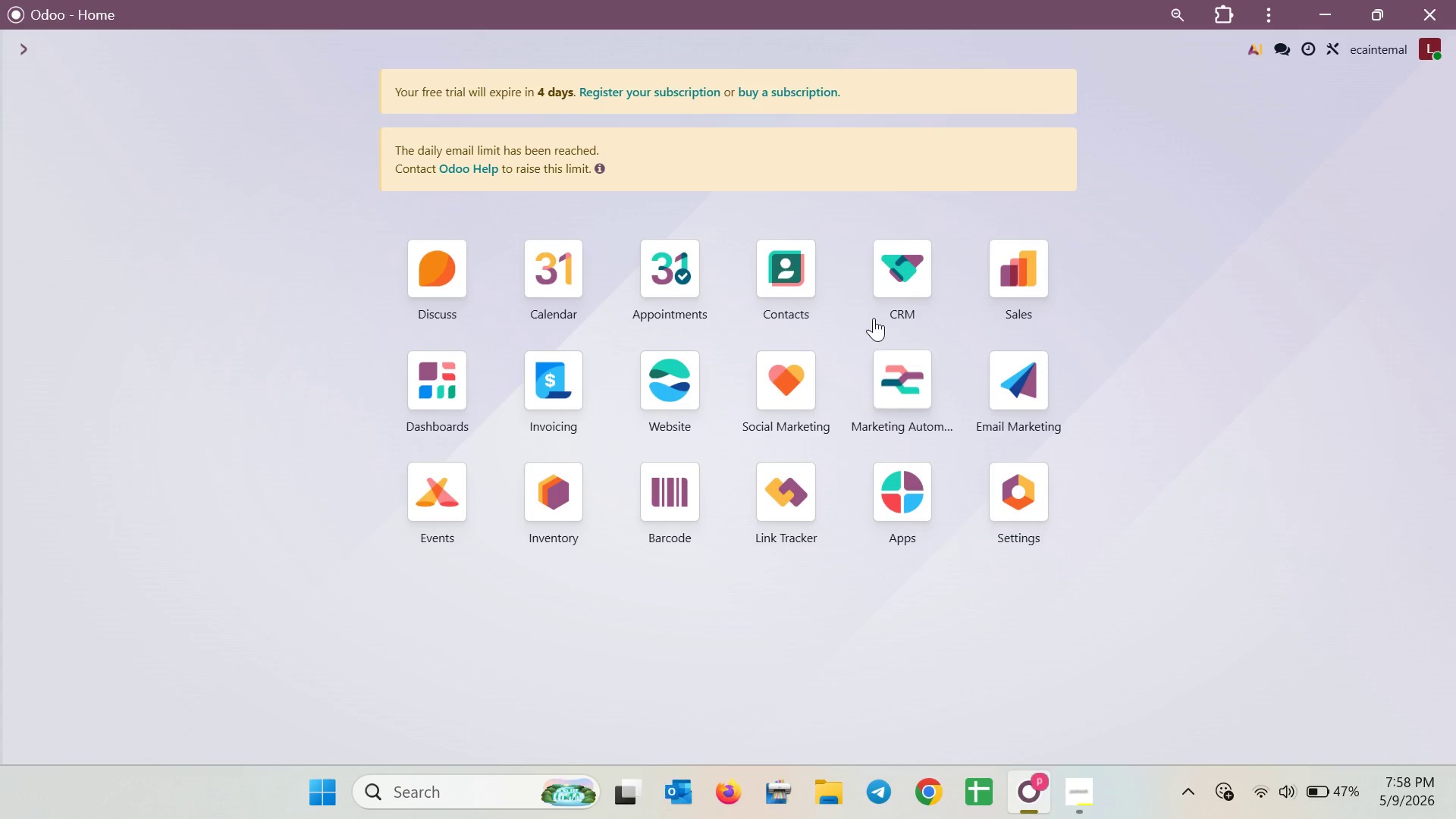 
left_click([874, 283])
 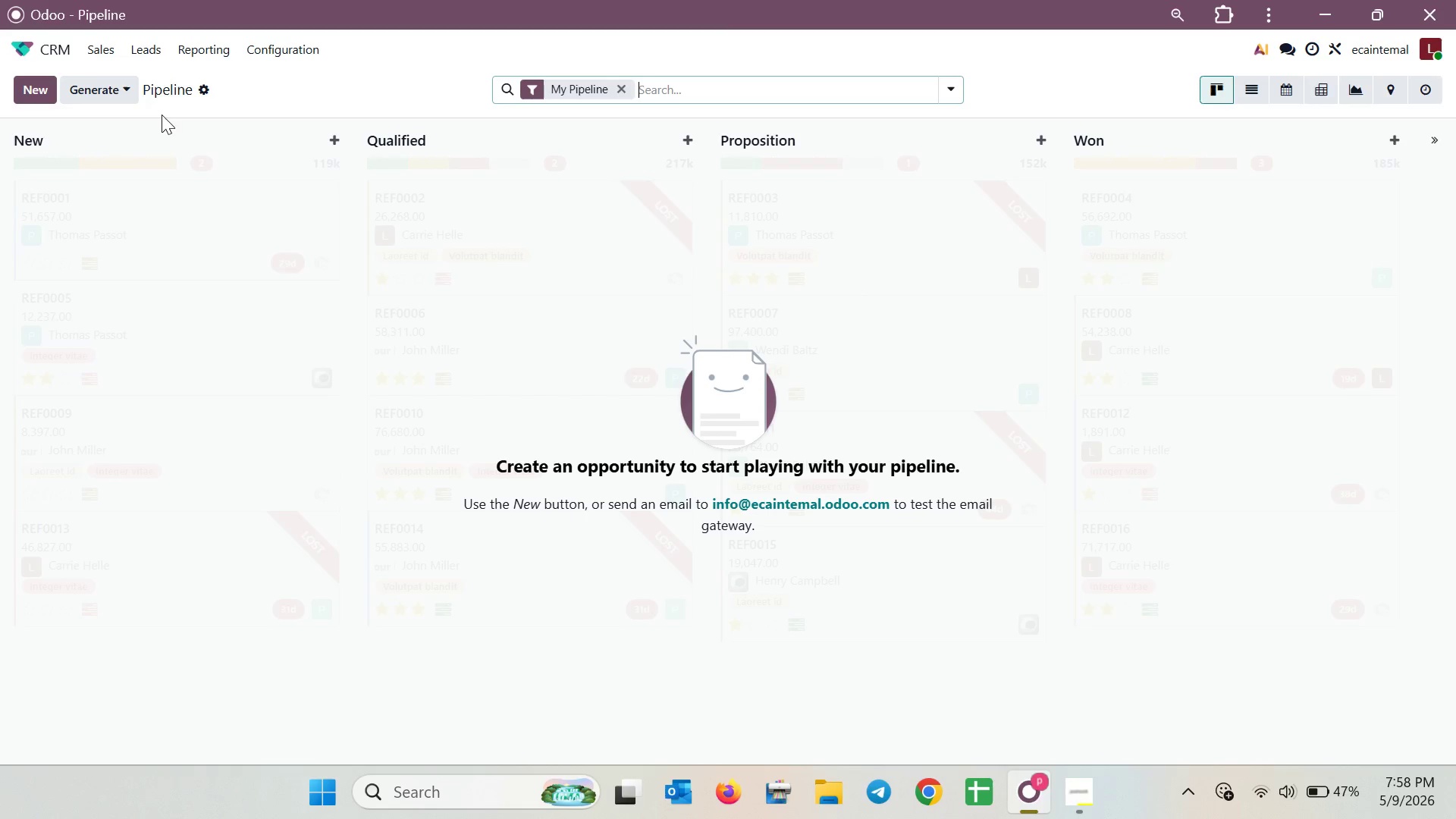 
wait(5.16)
 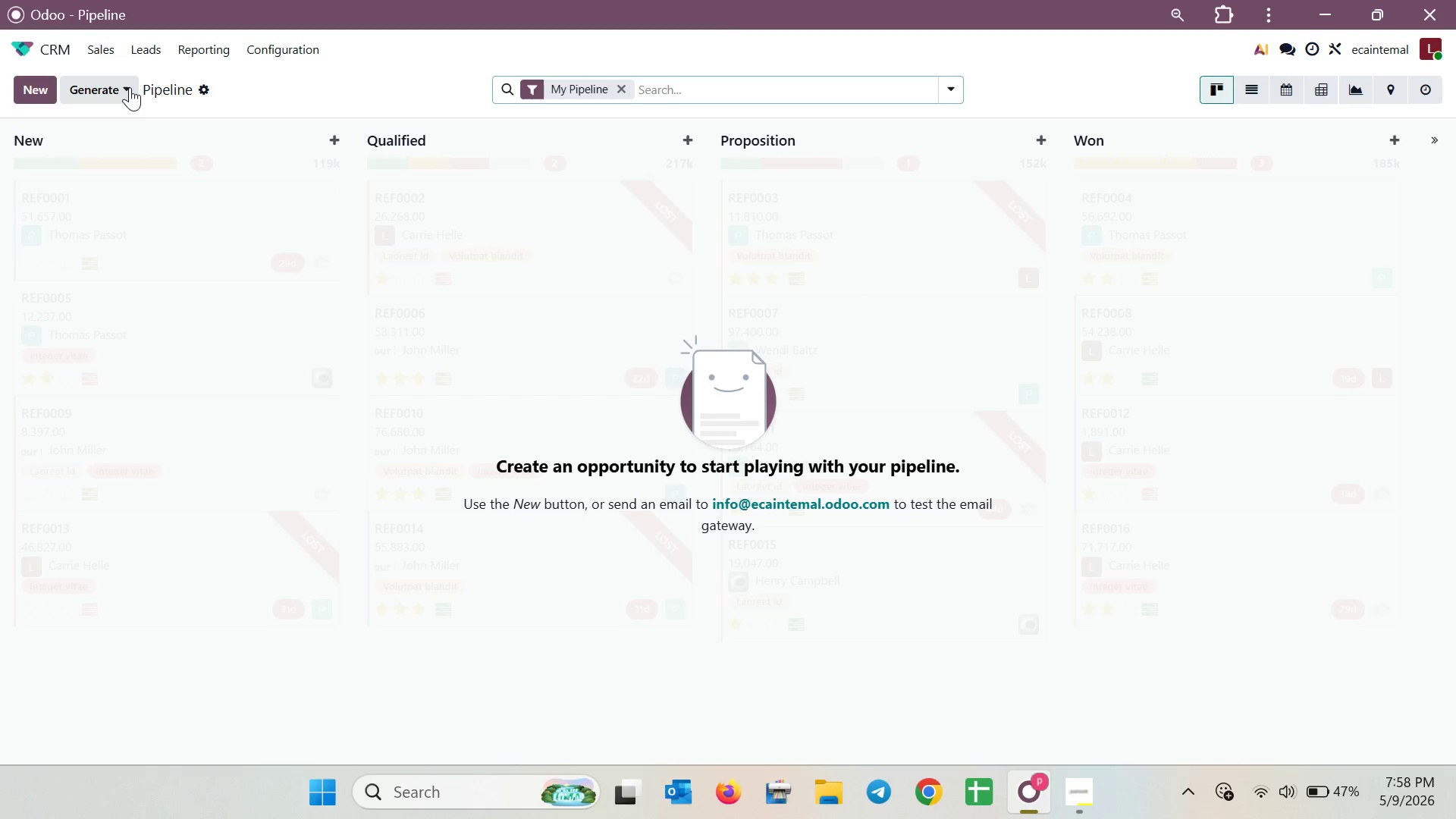 
left_click([621, 80])
 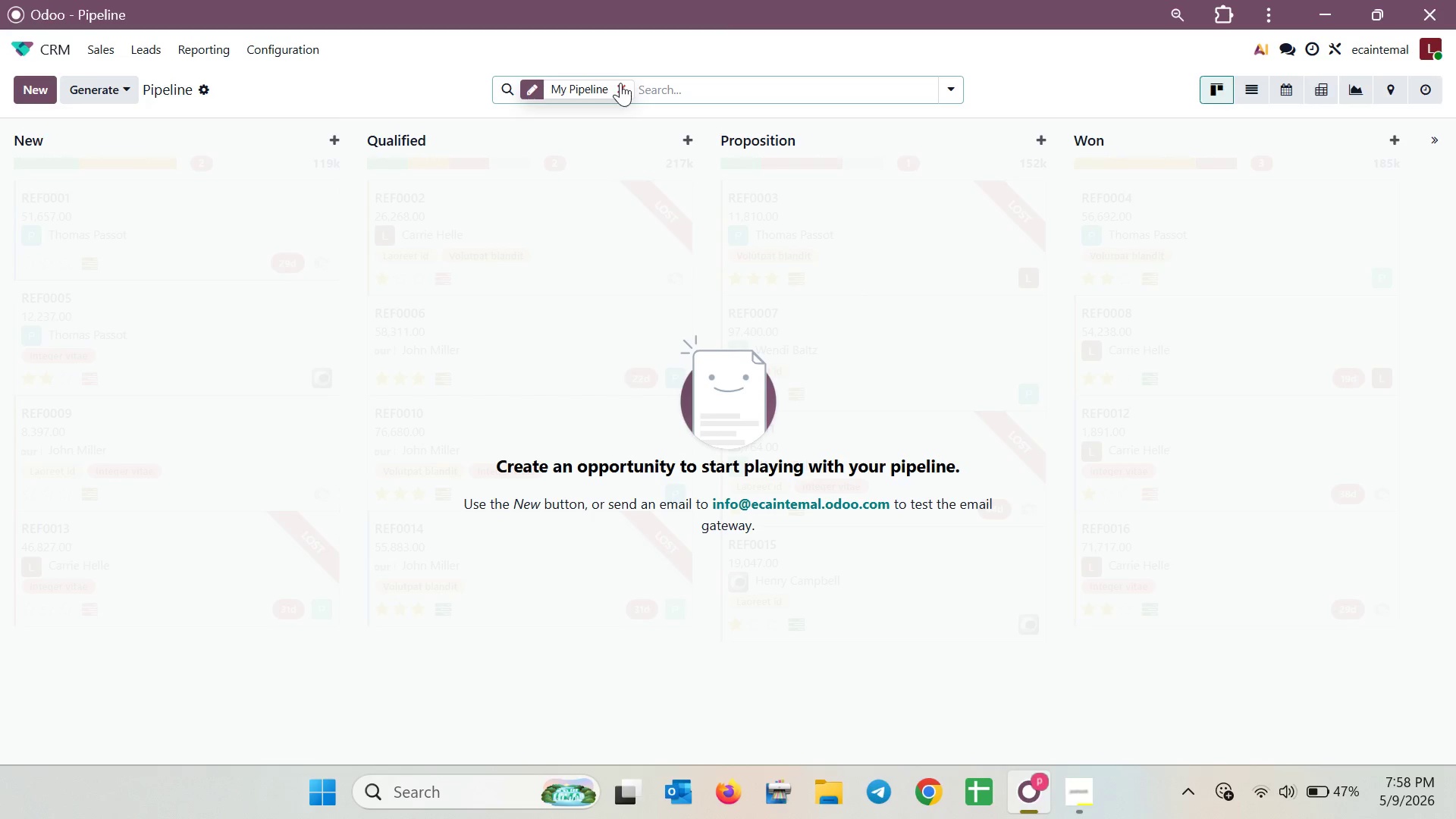 
left_click([620, 83])
 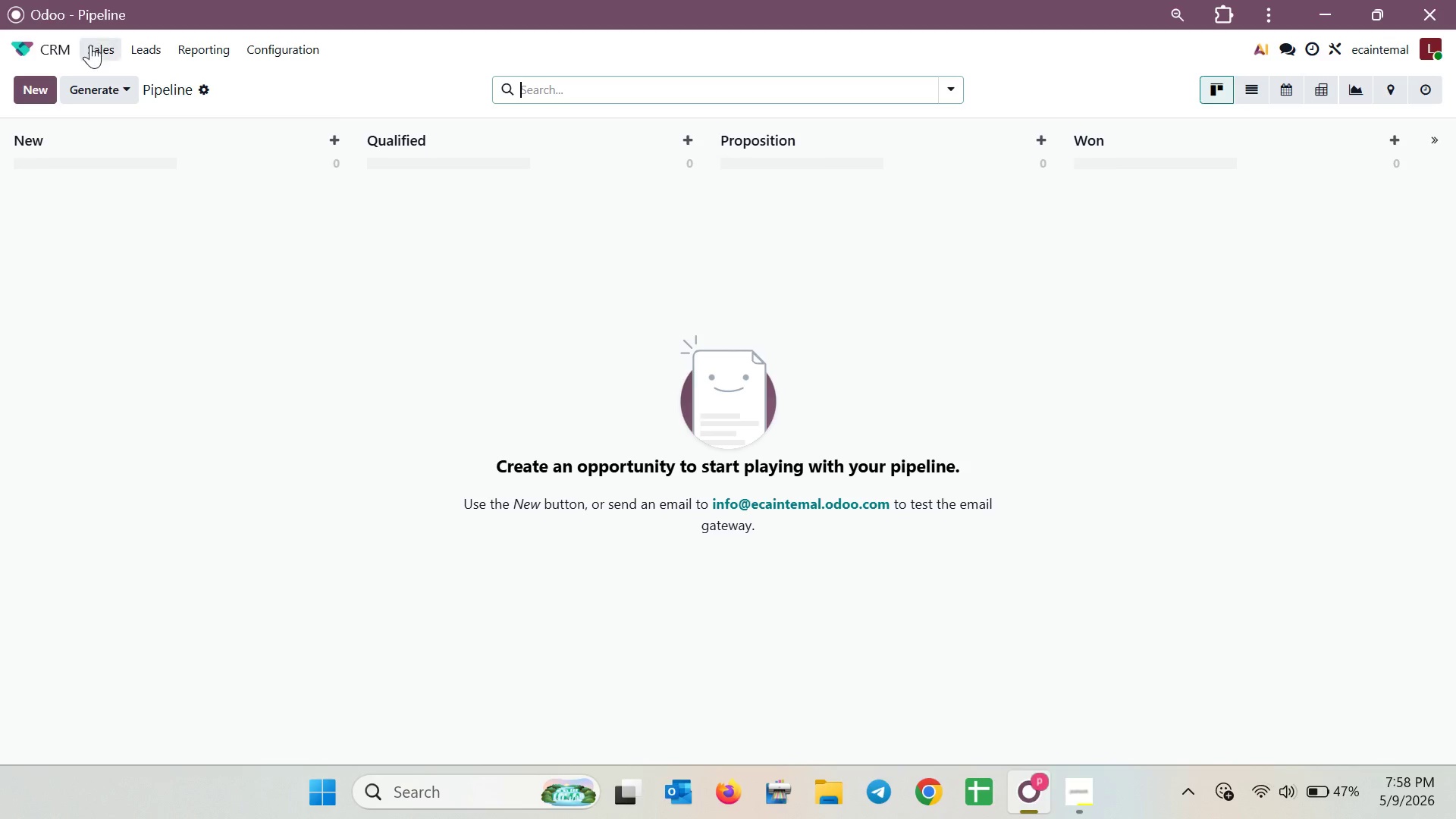 
left_click([61, 48])
 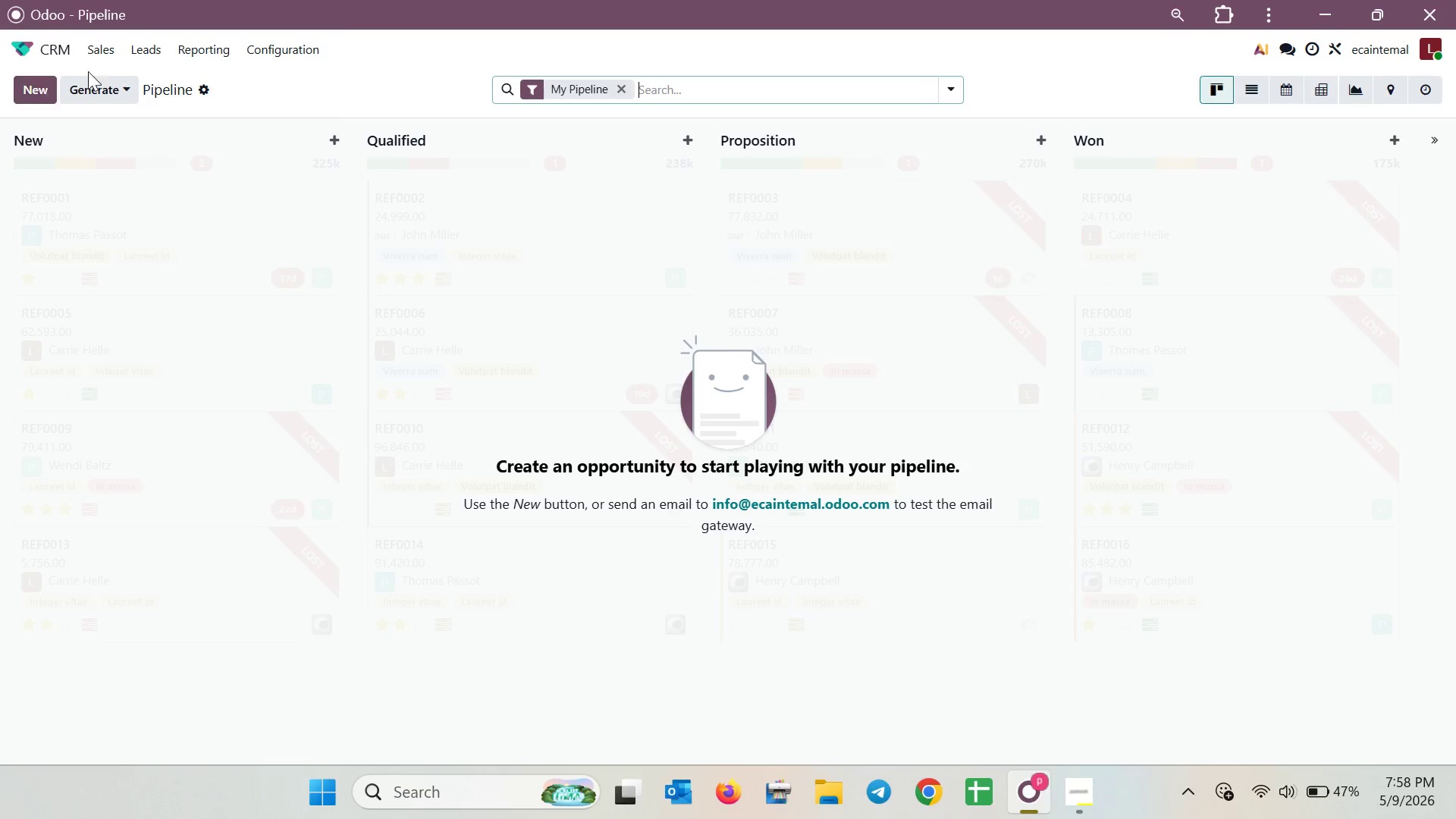 
double_click([153, 86])
 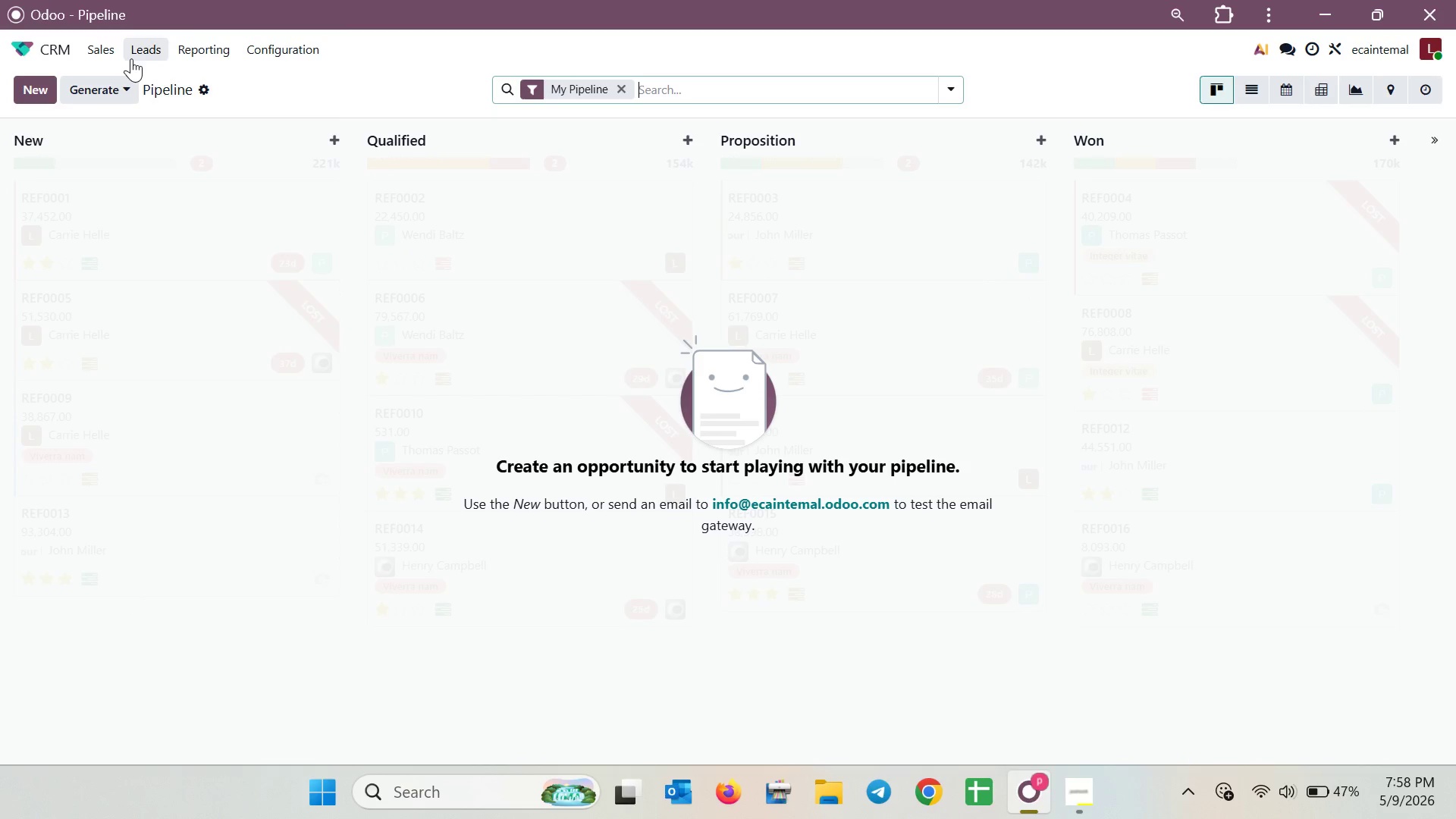 
left_click([265, 54])
 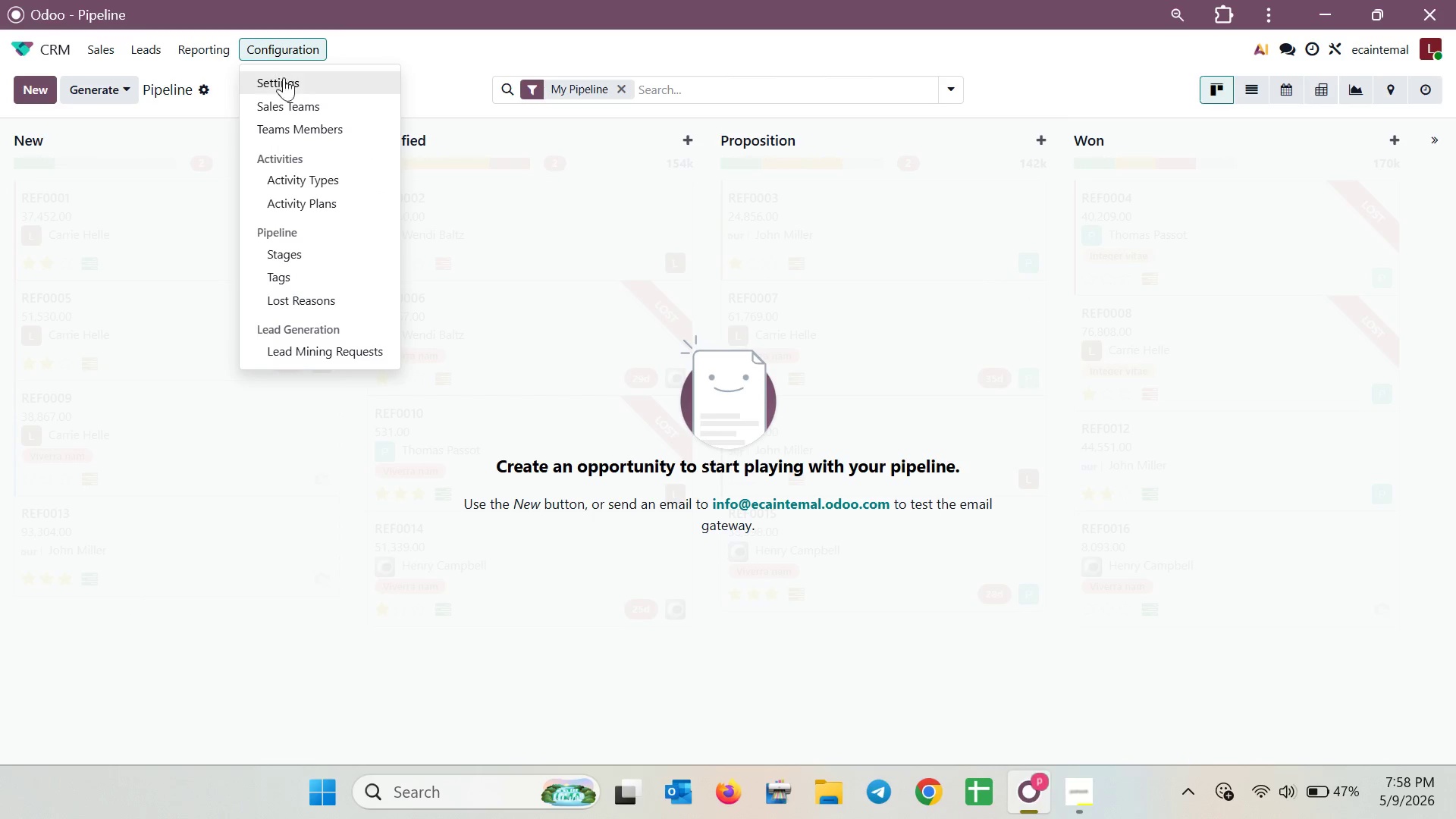 
left_click([284, 80])
 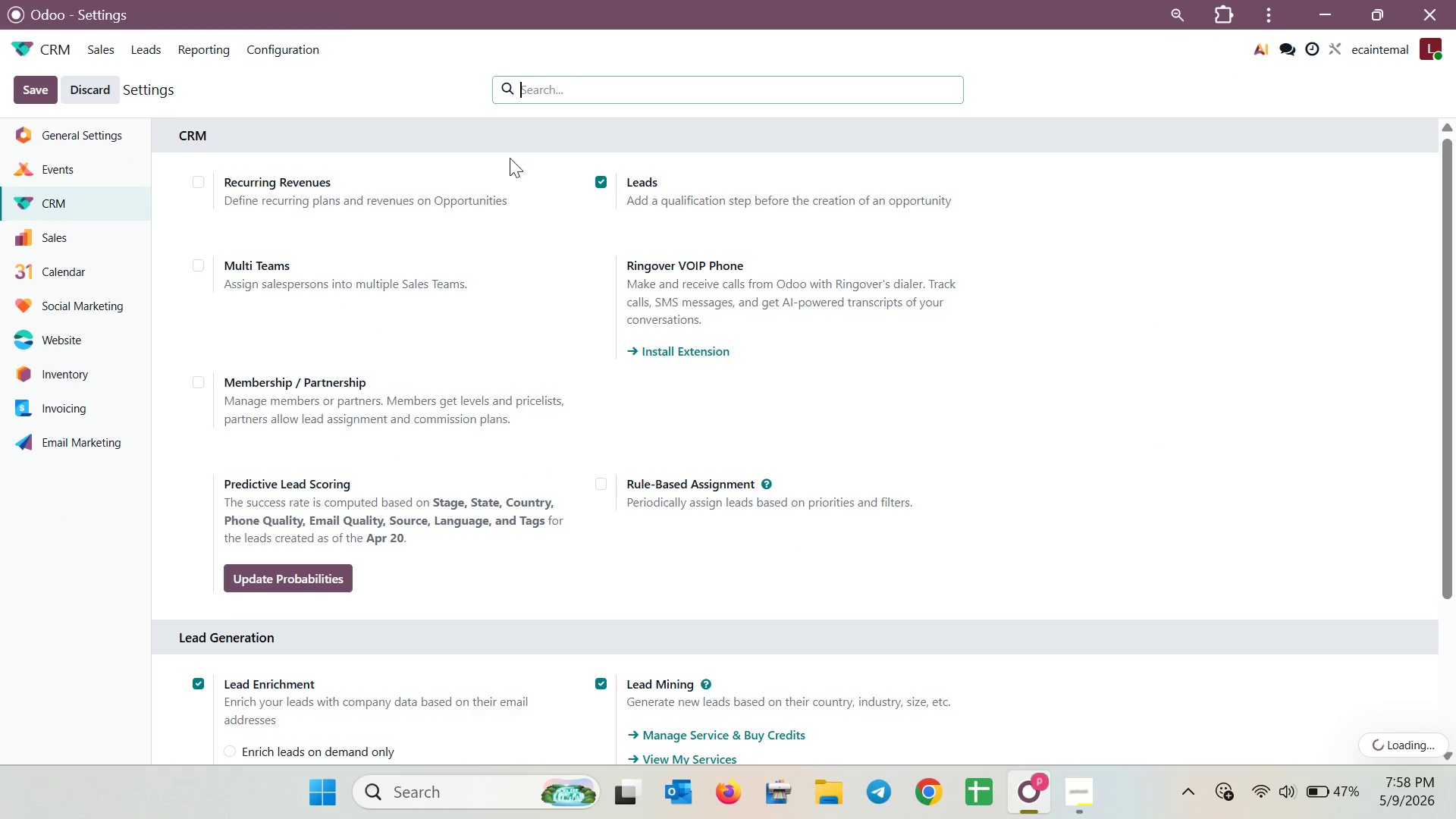 
left_click([600, 176])
 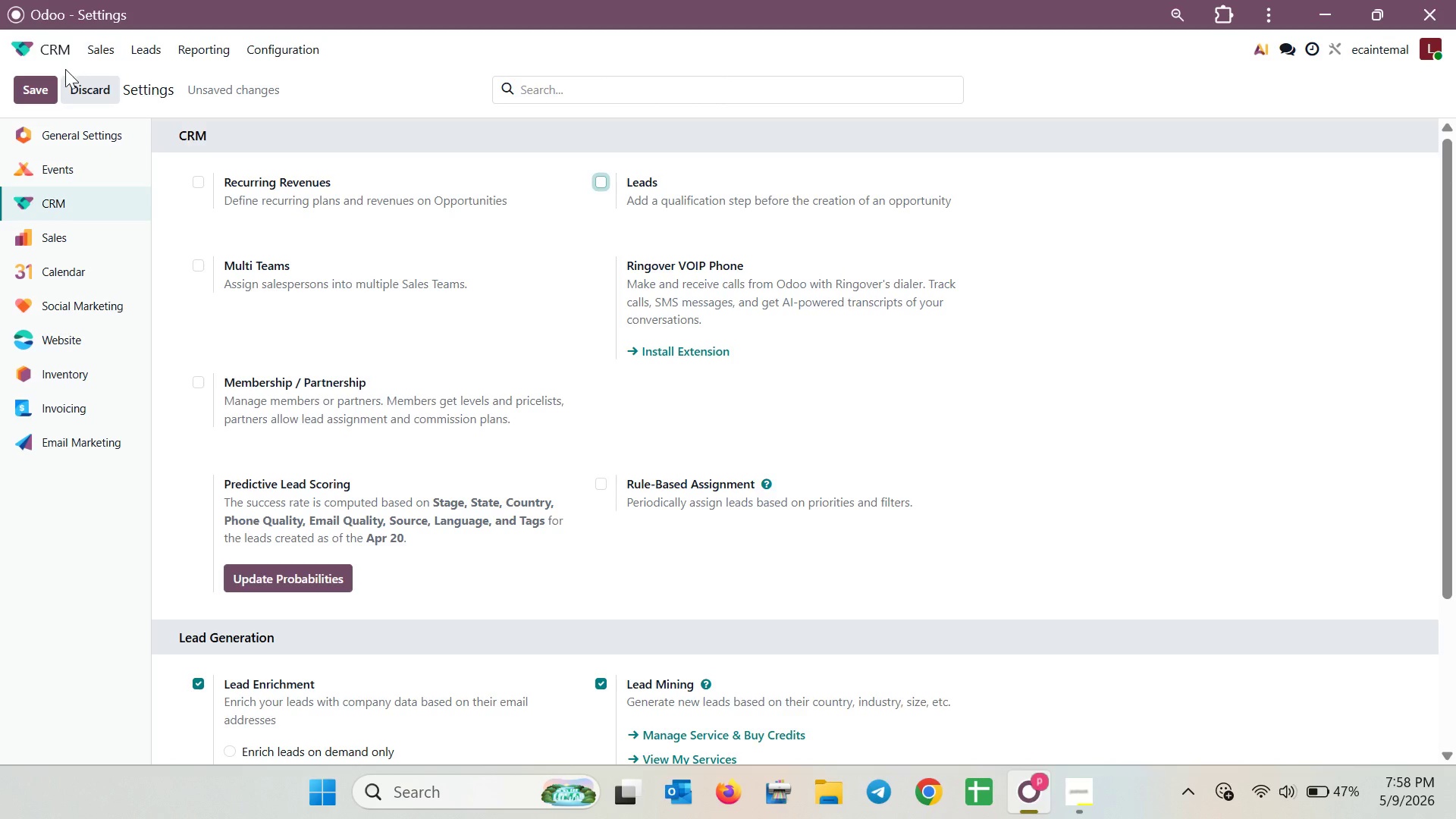 
left_click([47, 80])
 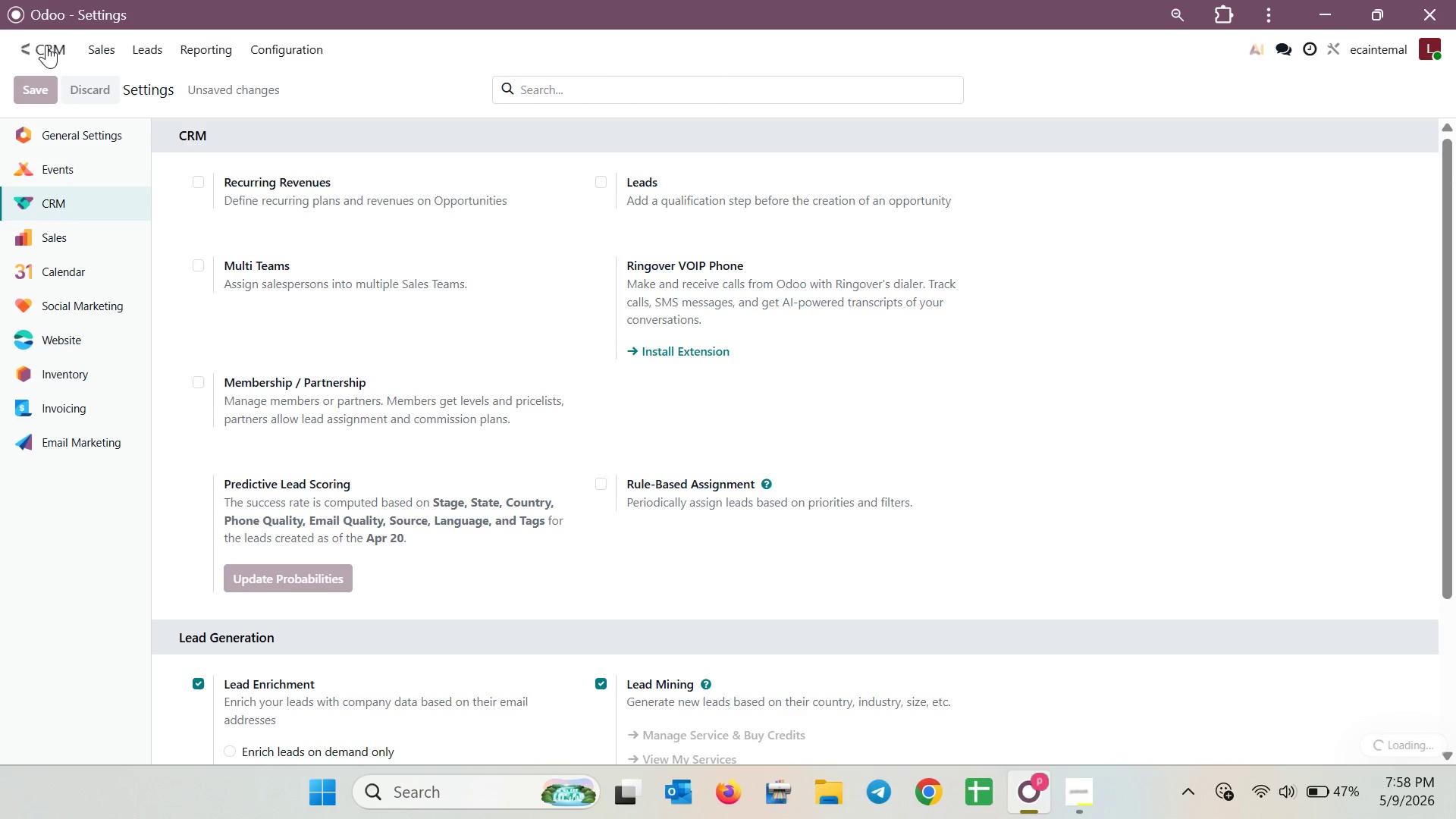 
left_click([46, 45])
 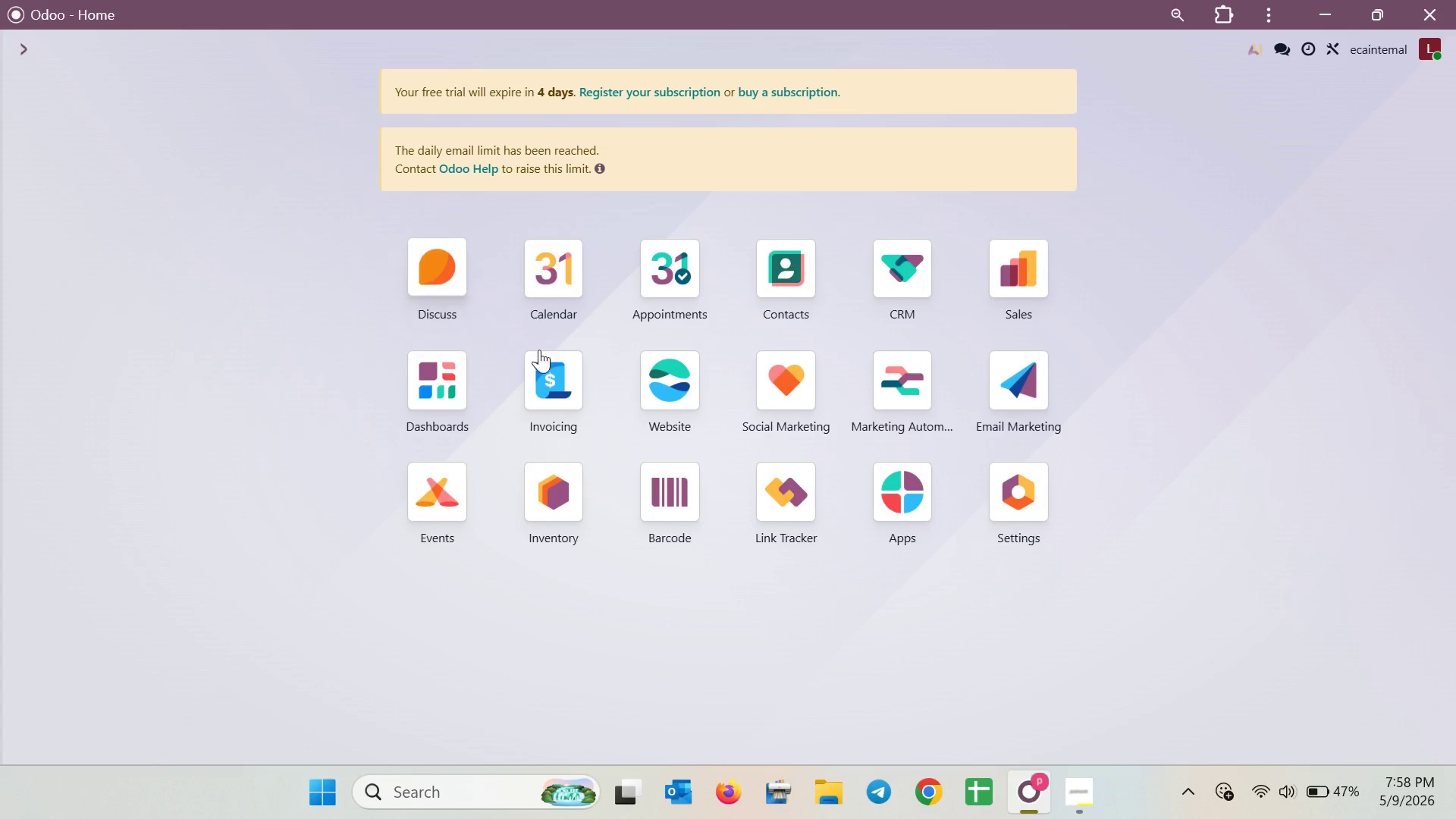 
left_click([690, 362])
 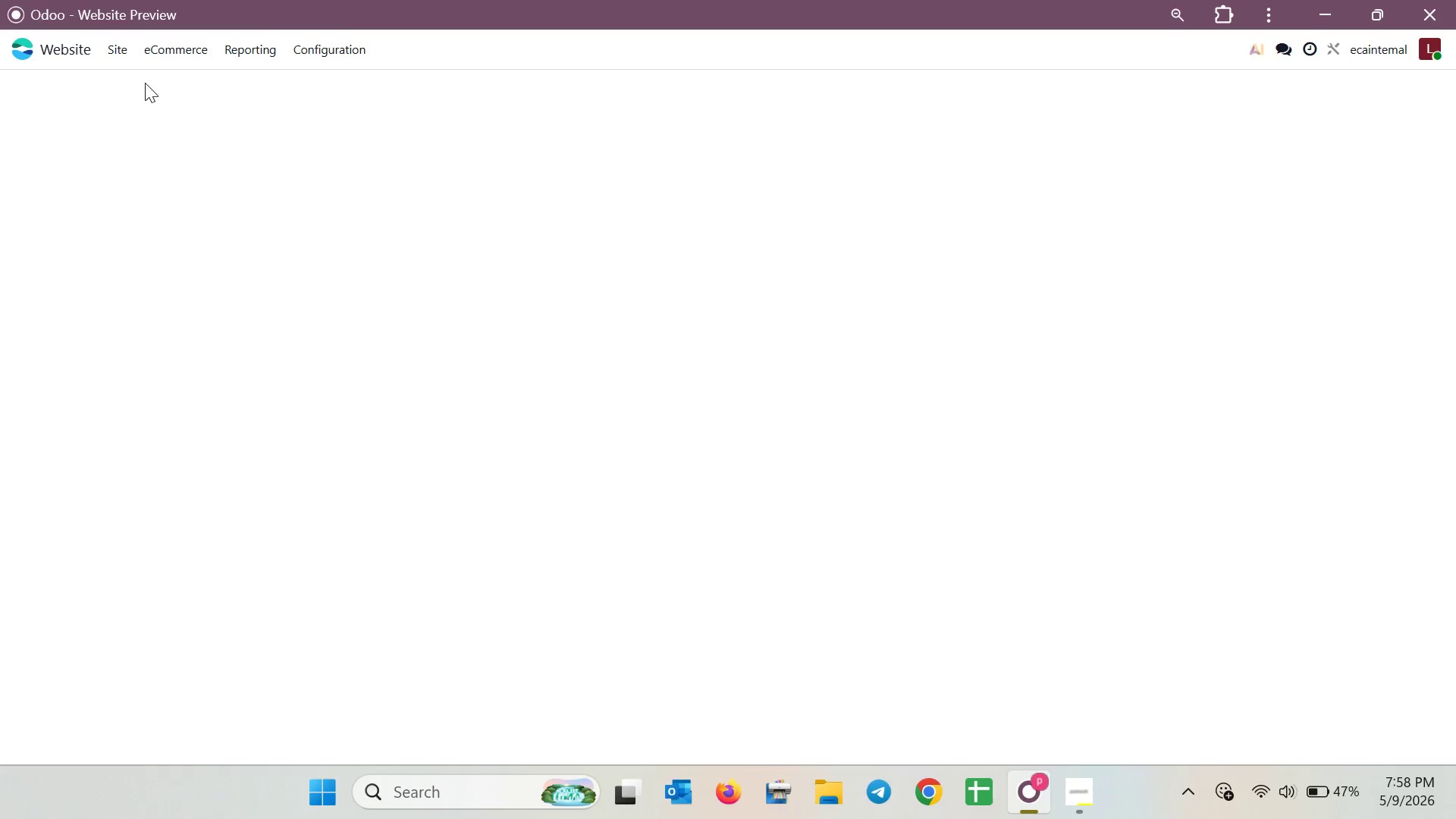 
left_click([115, 49])
 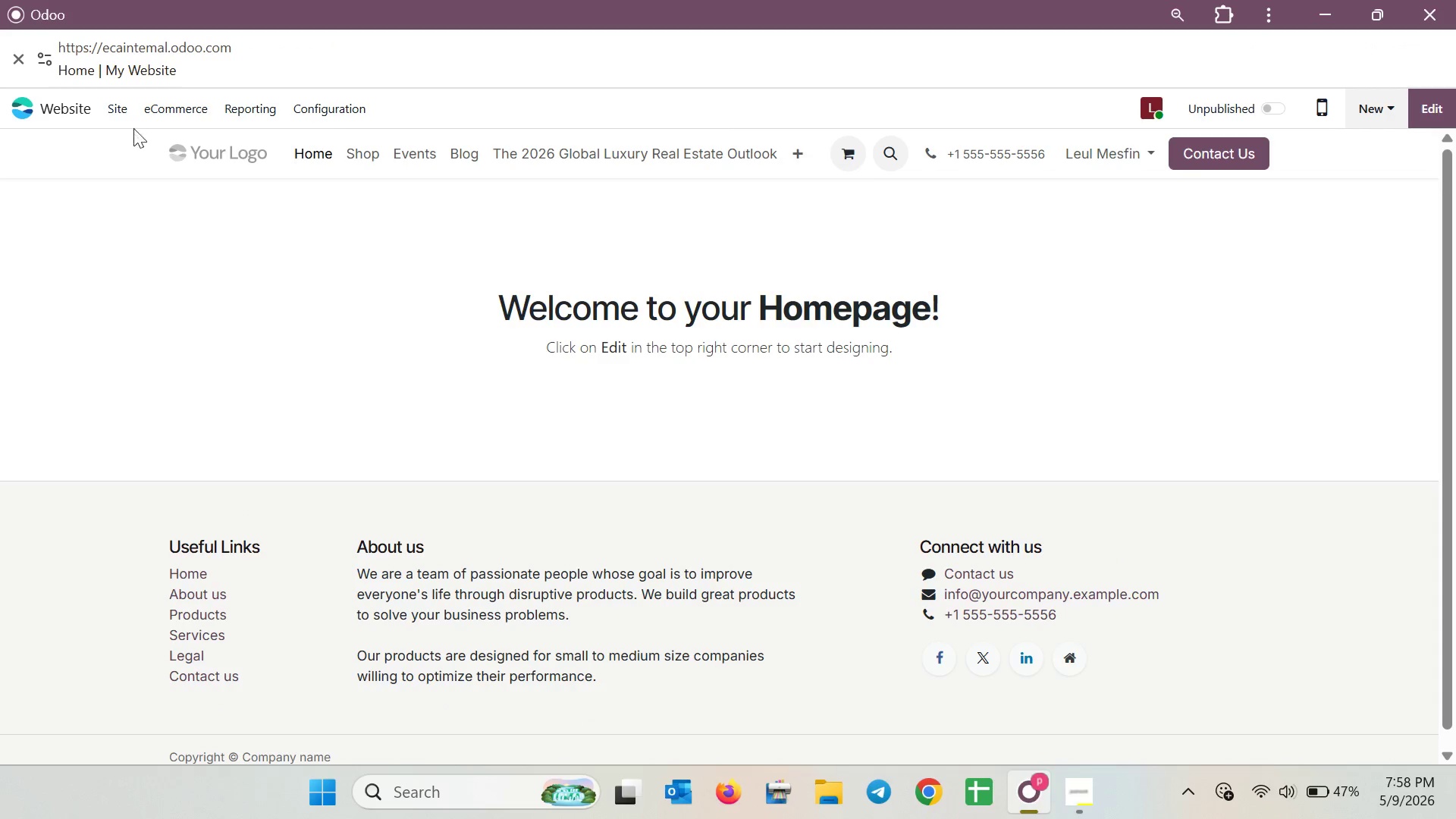 
left_click([115, 114])
 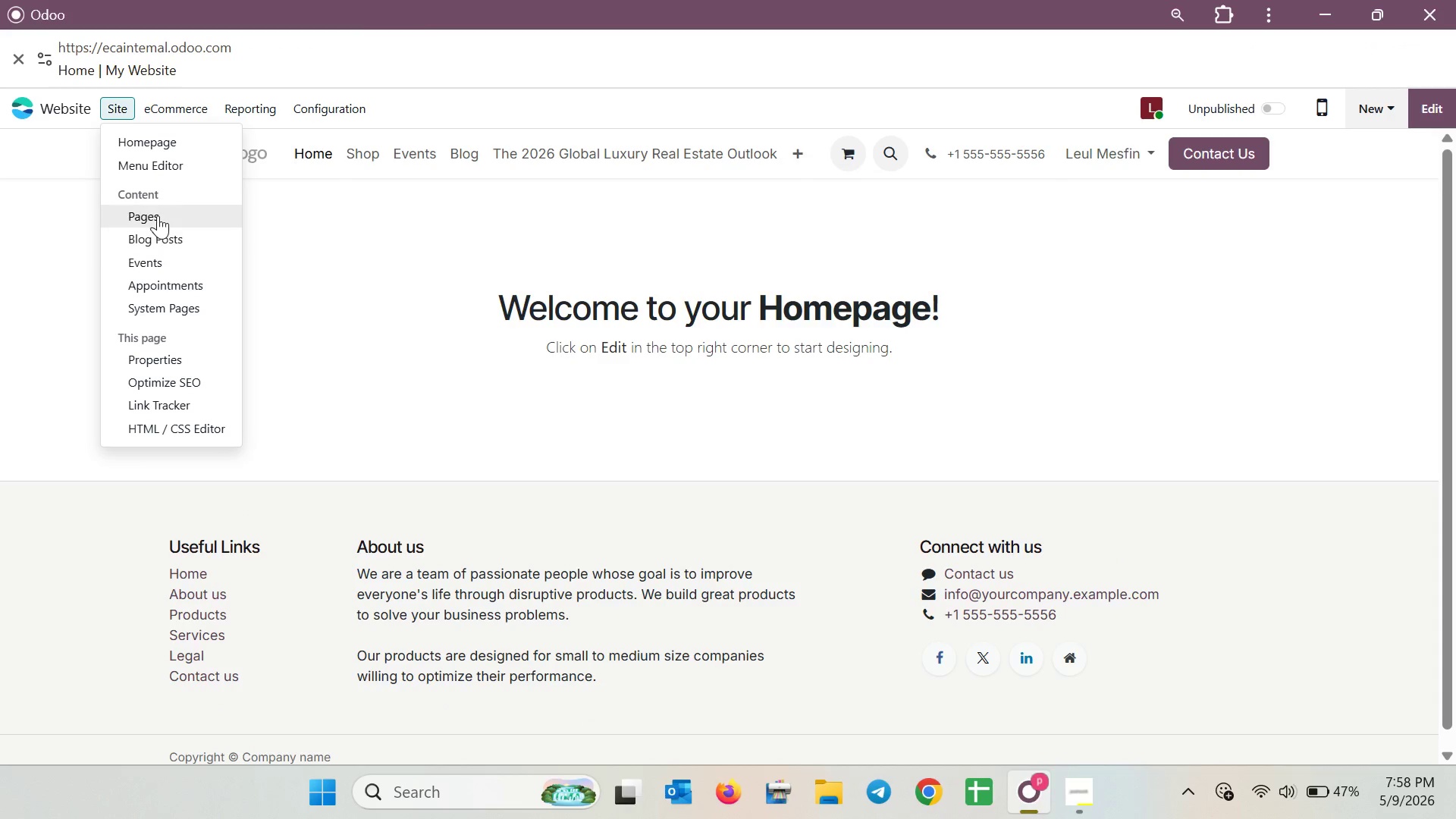 
left_click([157, 214])
 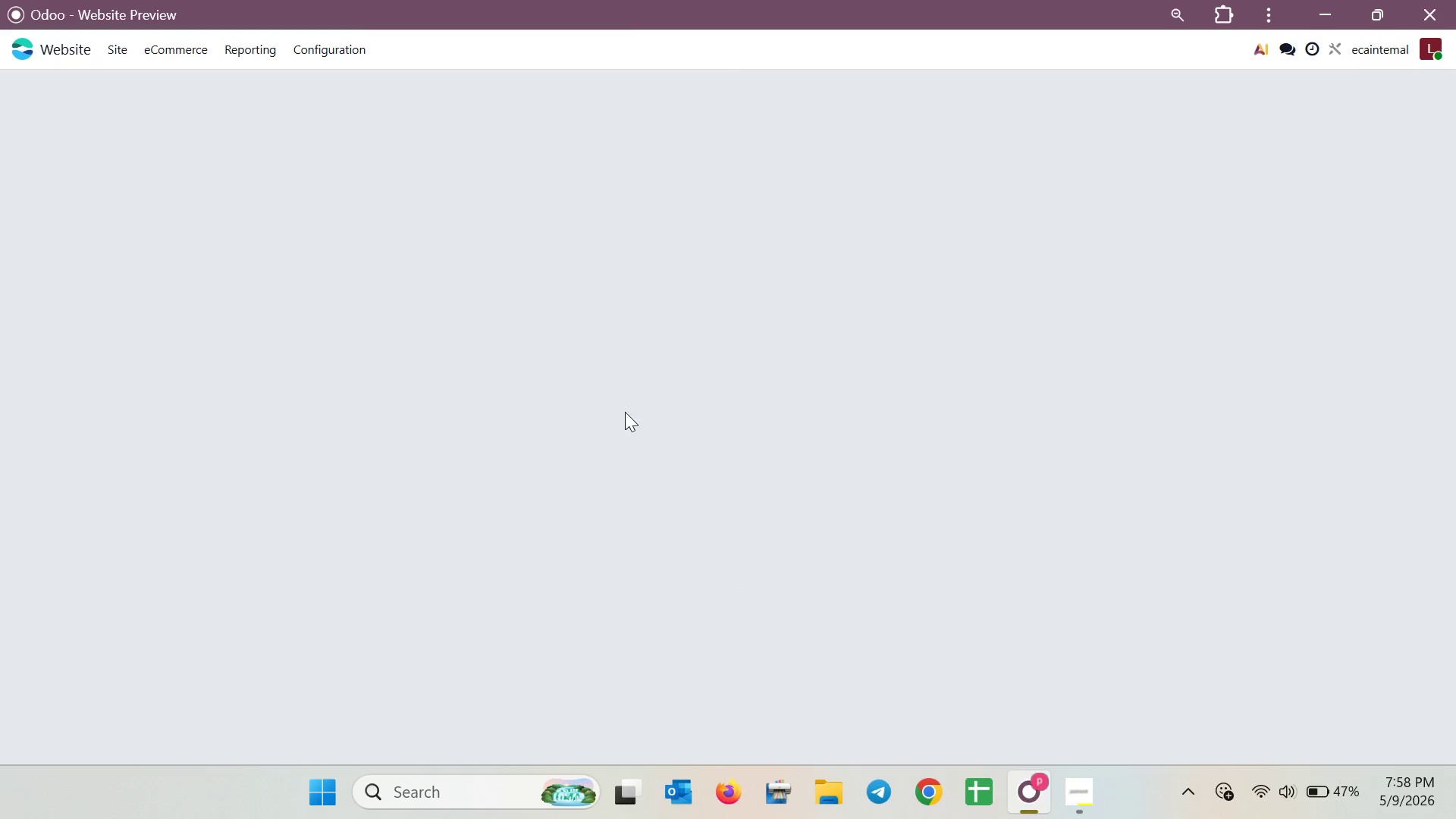 
scroll: coordinate [765, 494], scroll_direction: down, amount: 14.0
 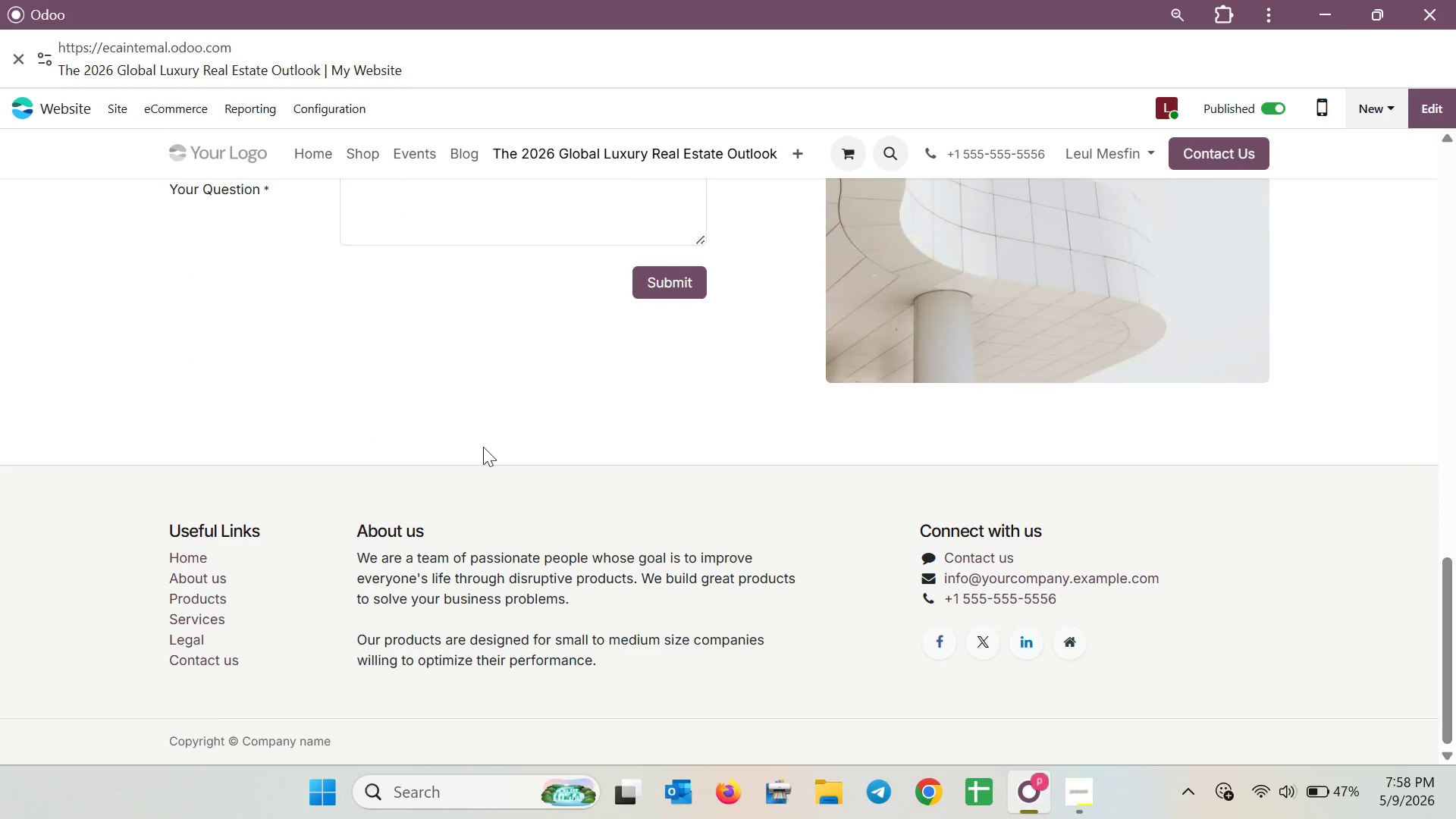 
left_click([485, 489])
 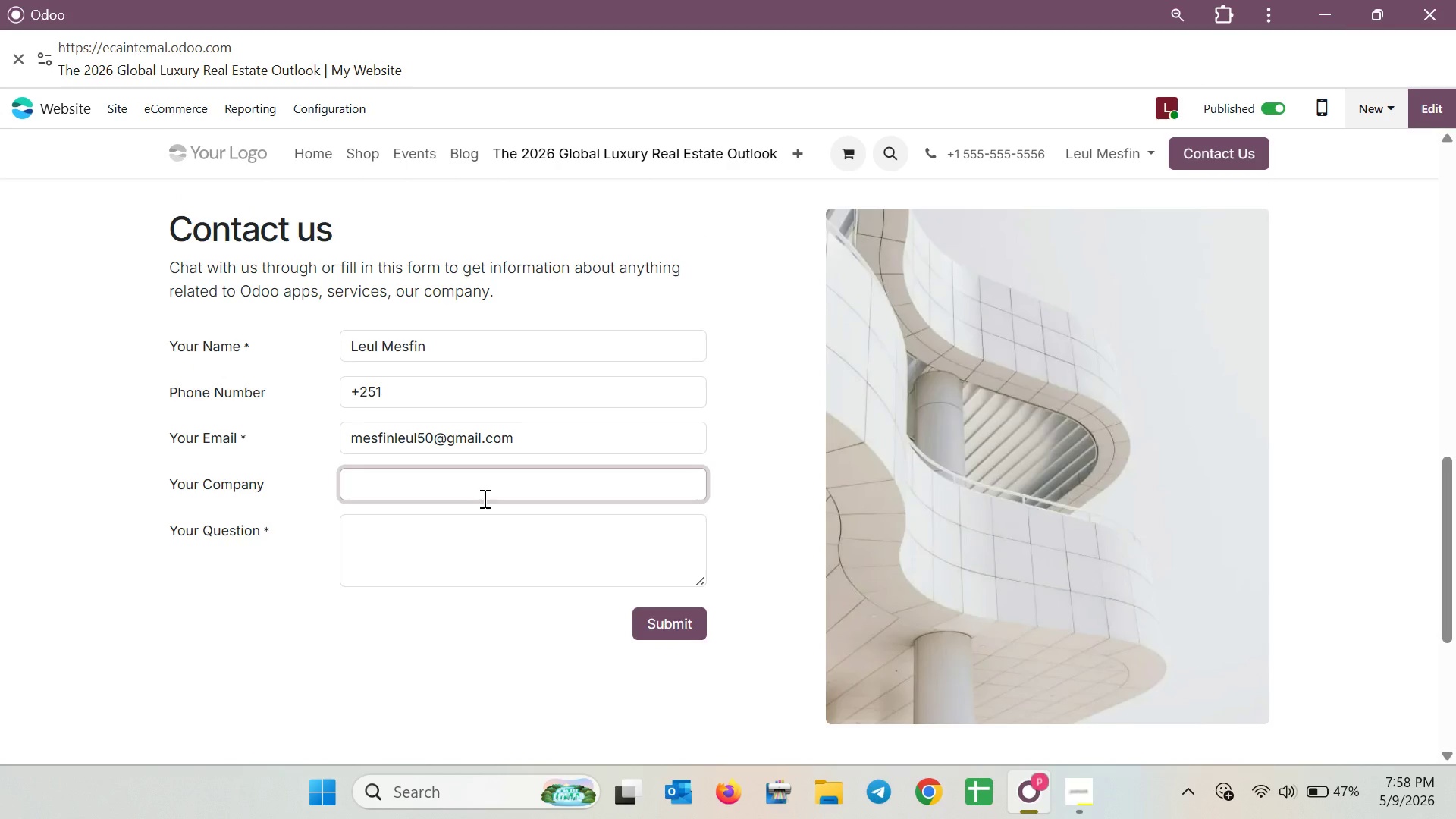 
scroll: coordinate [488, 448], scroll_direction: up, amount: 3.0
 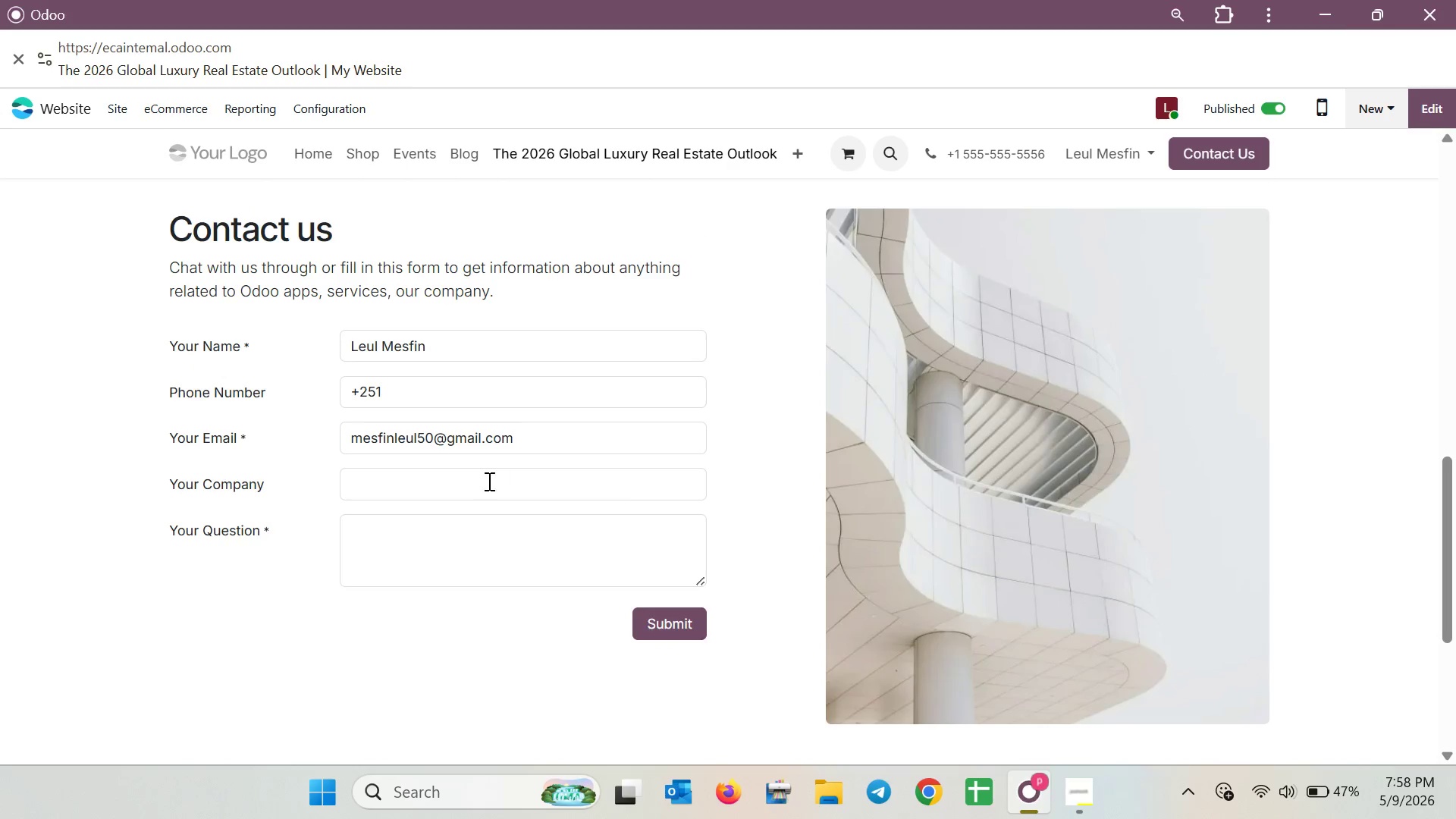 
type(kjh)
 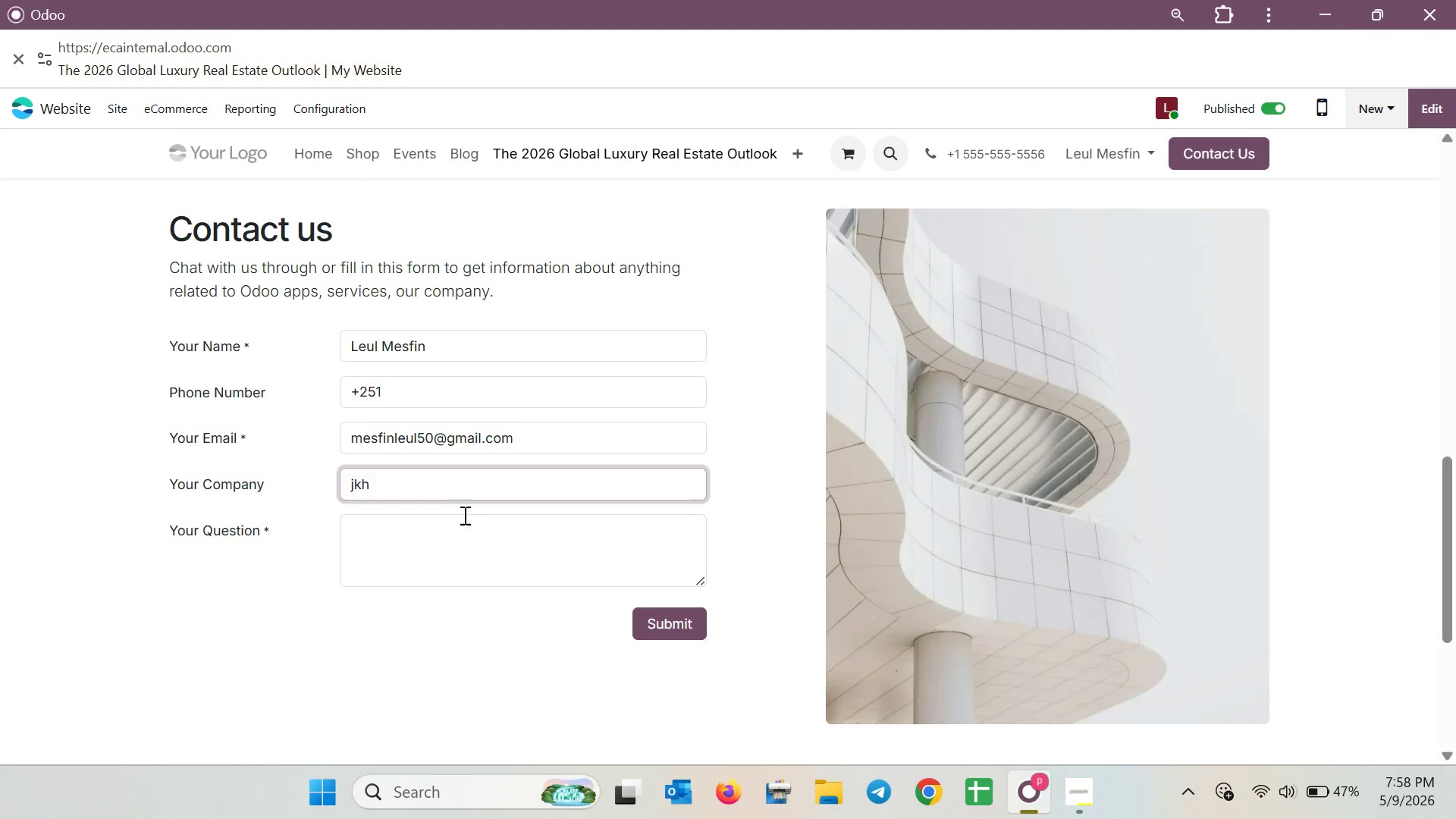 
left_click([471, 535])
 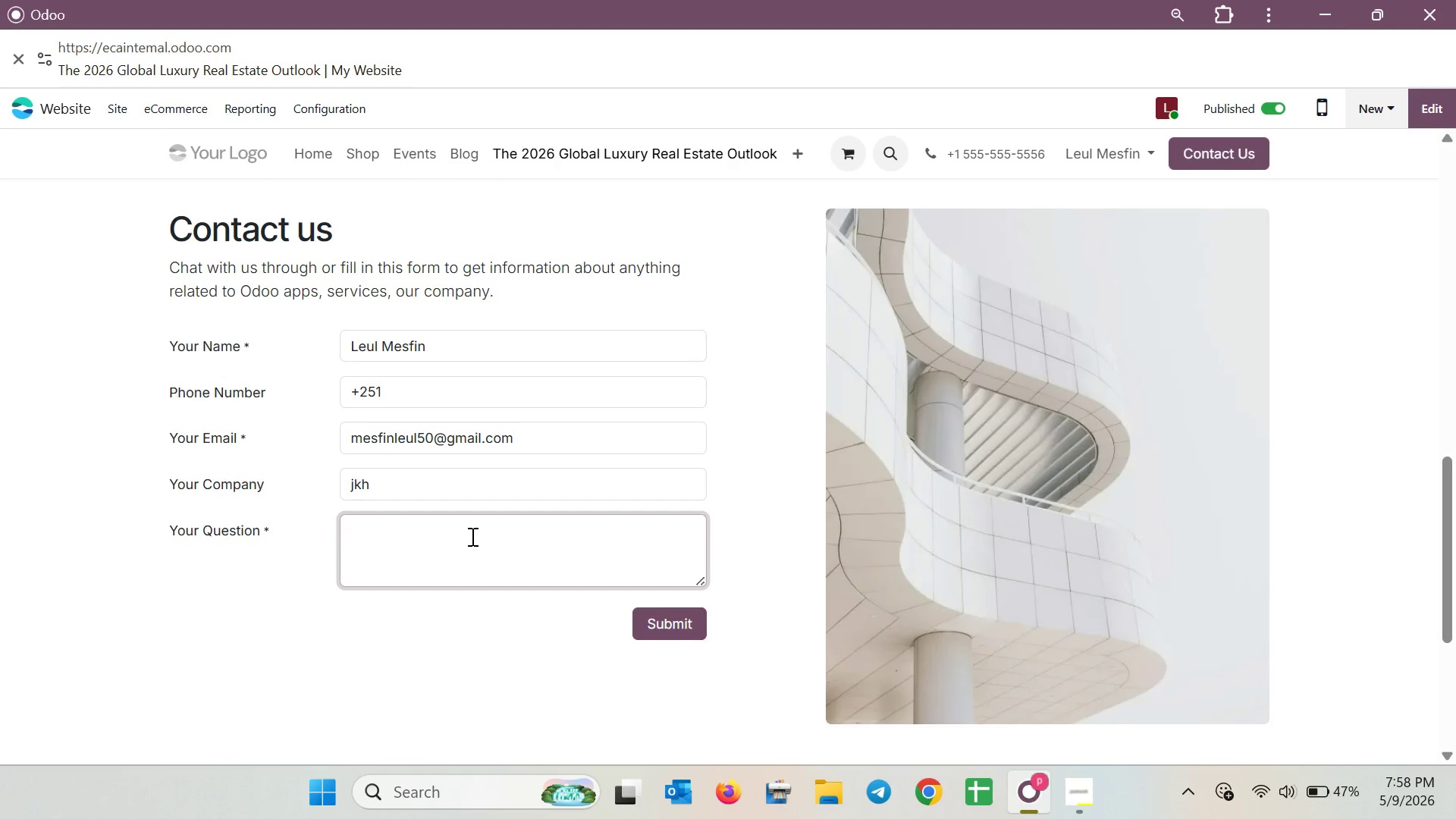 
type(hkij)
 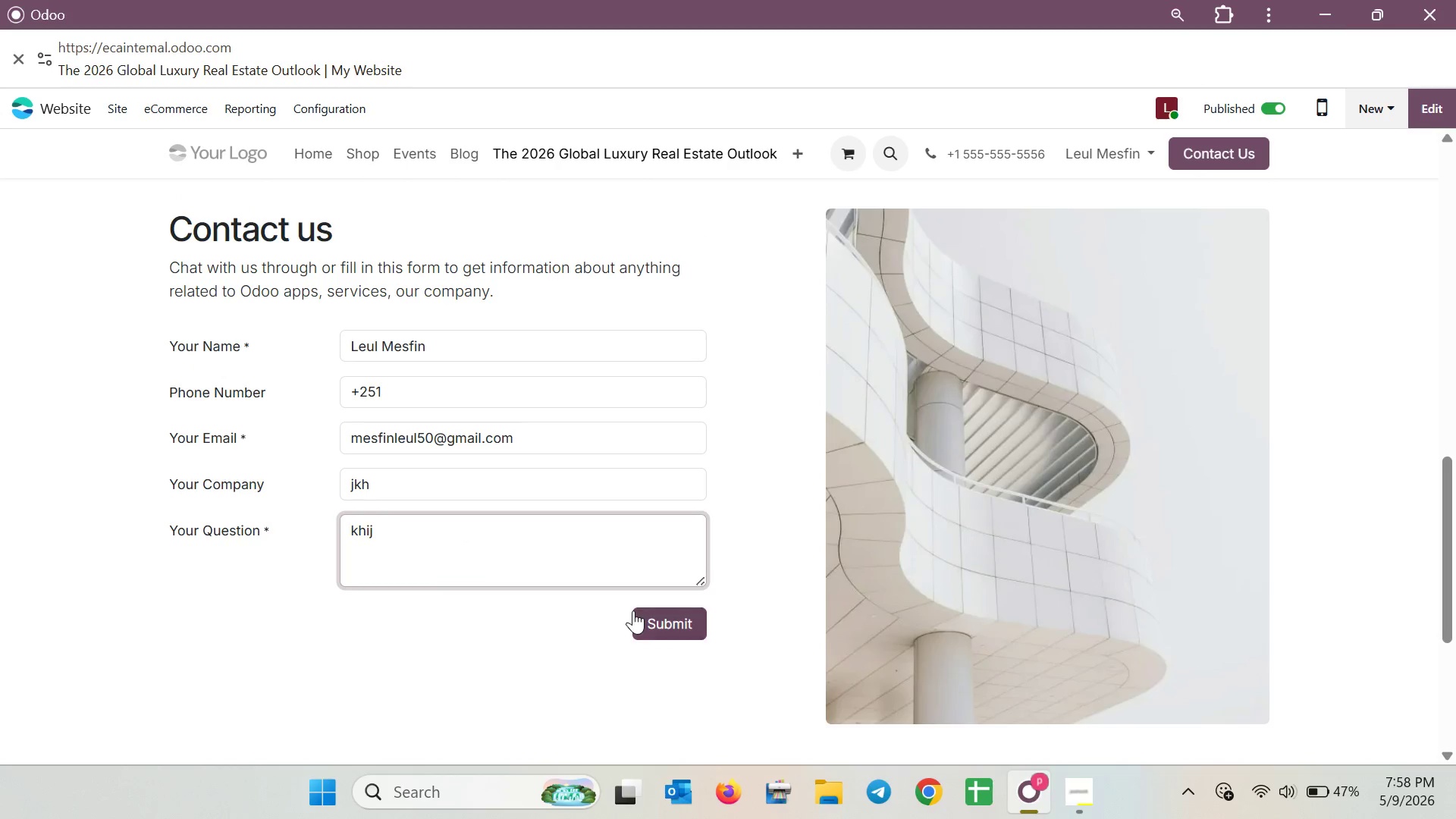 
left_click([640, 610])
 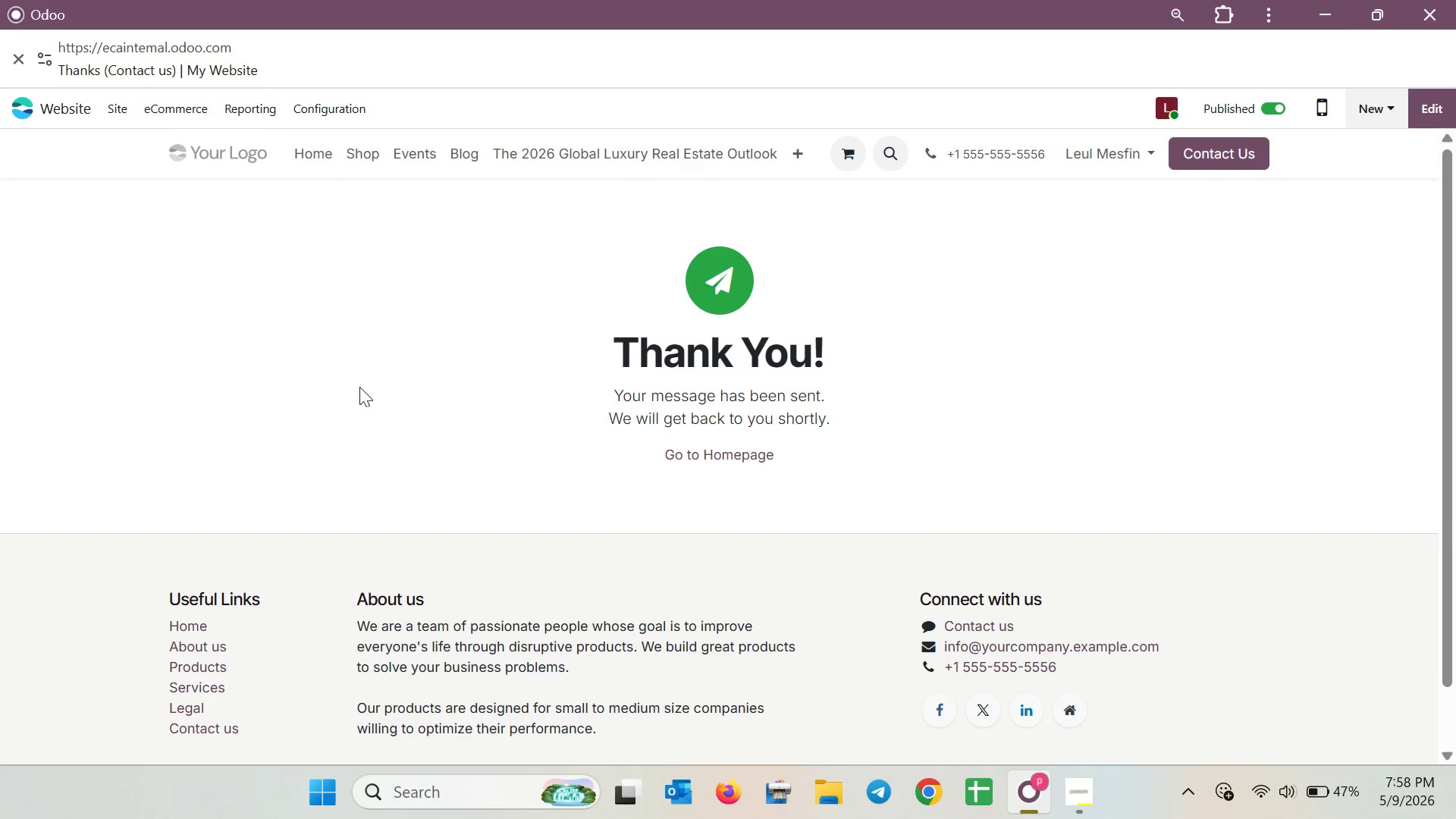 
left_click([71, 113])
 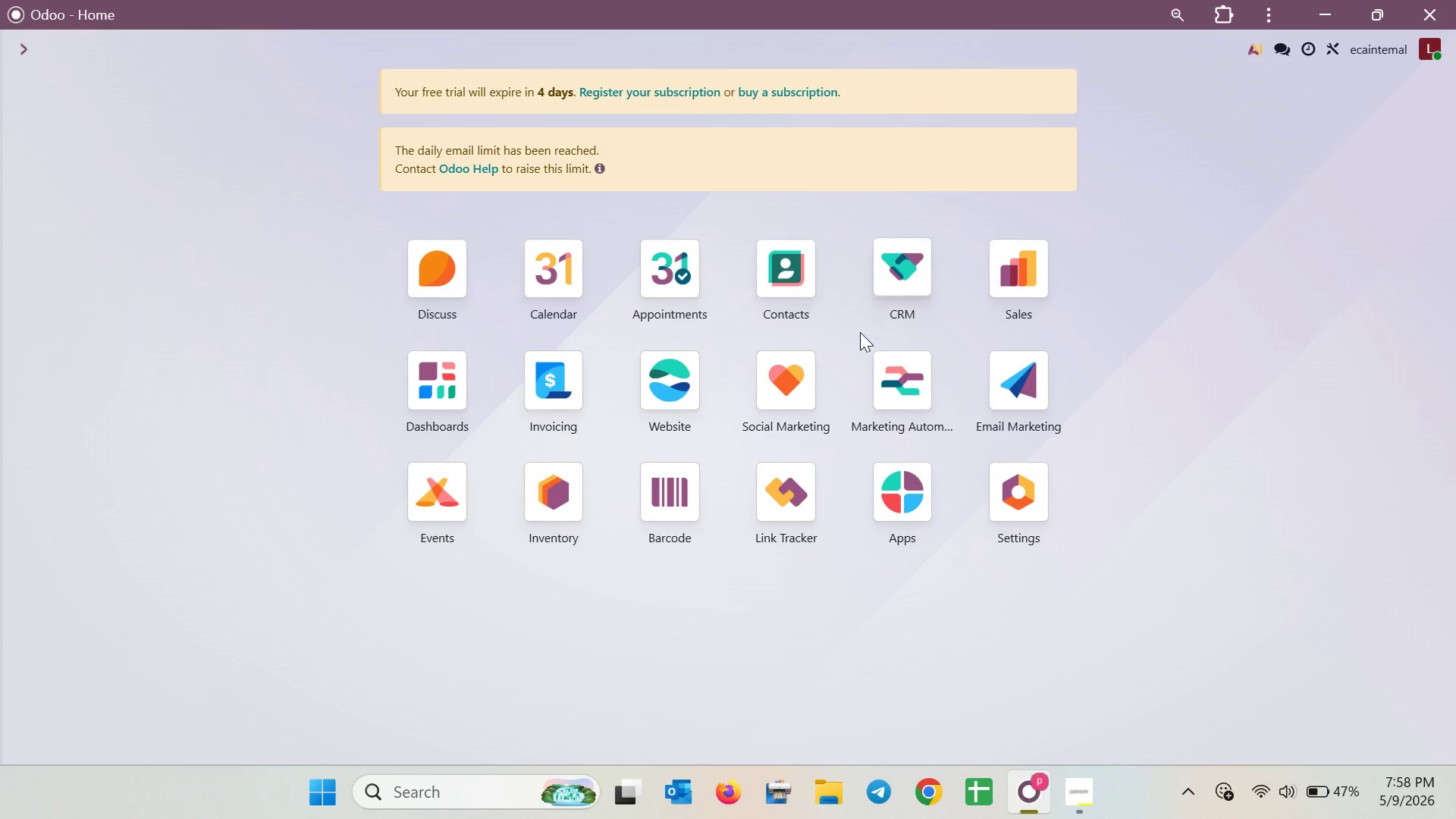 
left_click([880, 285])
 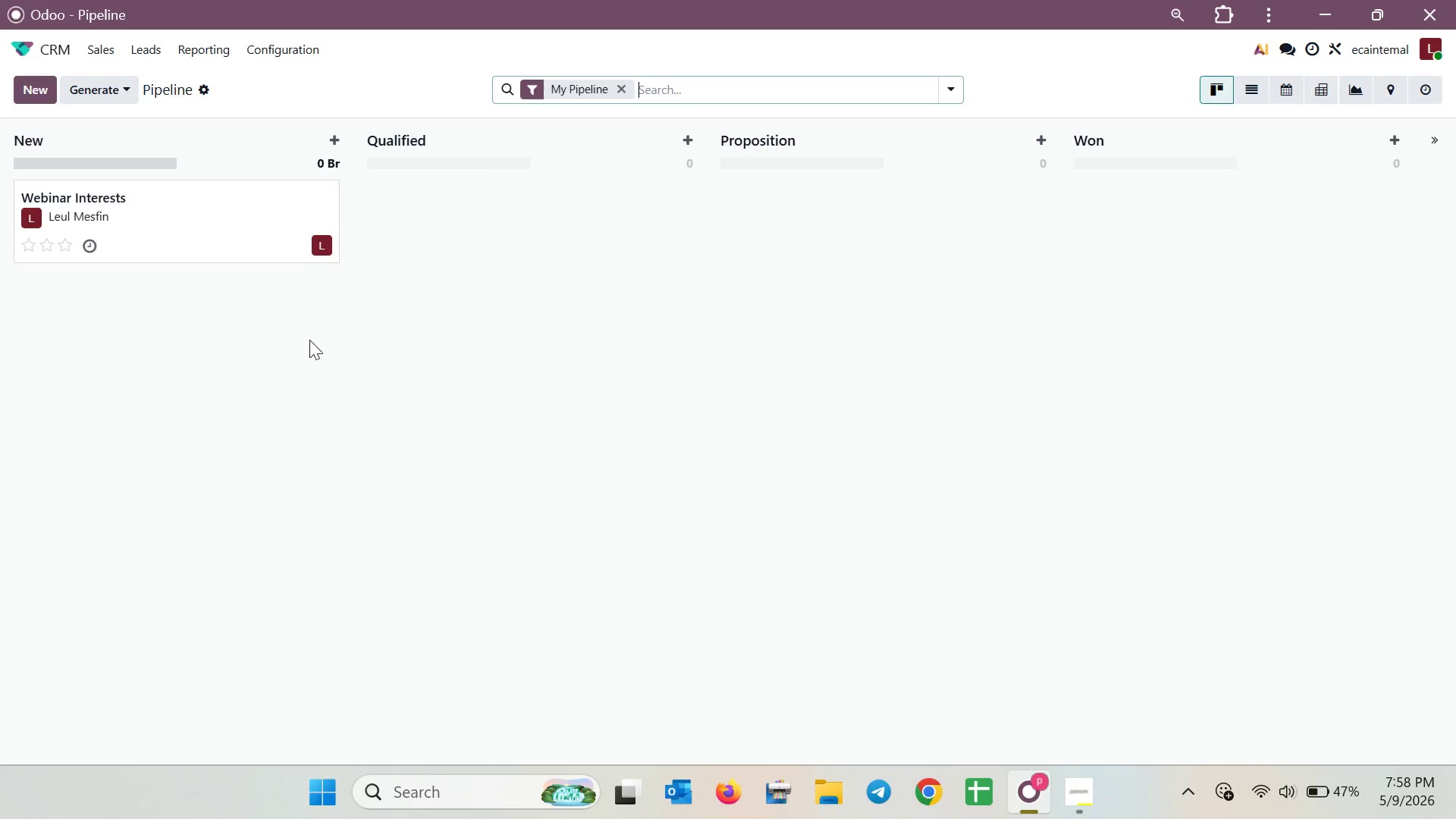 
wait(8.0)
 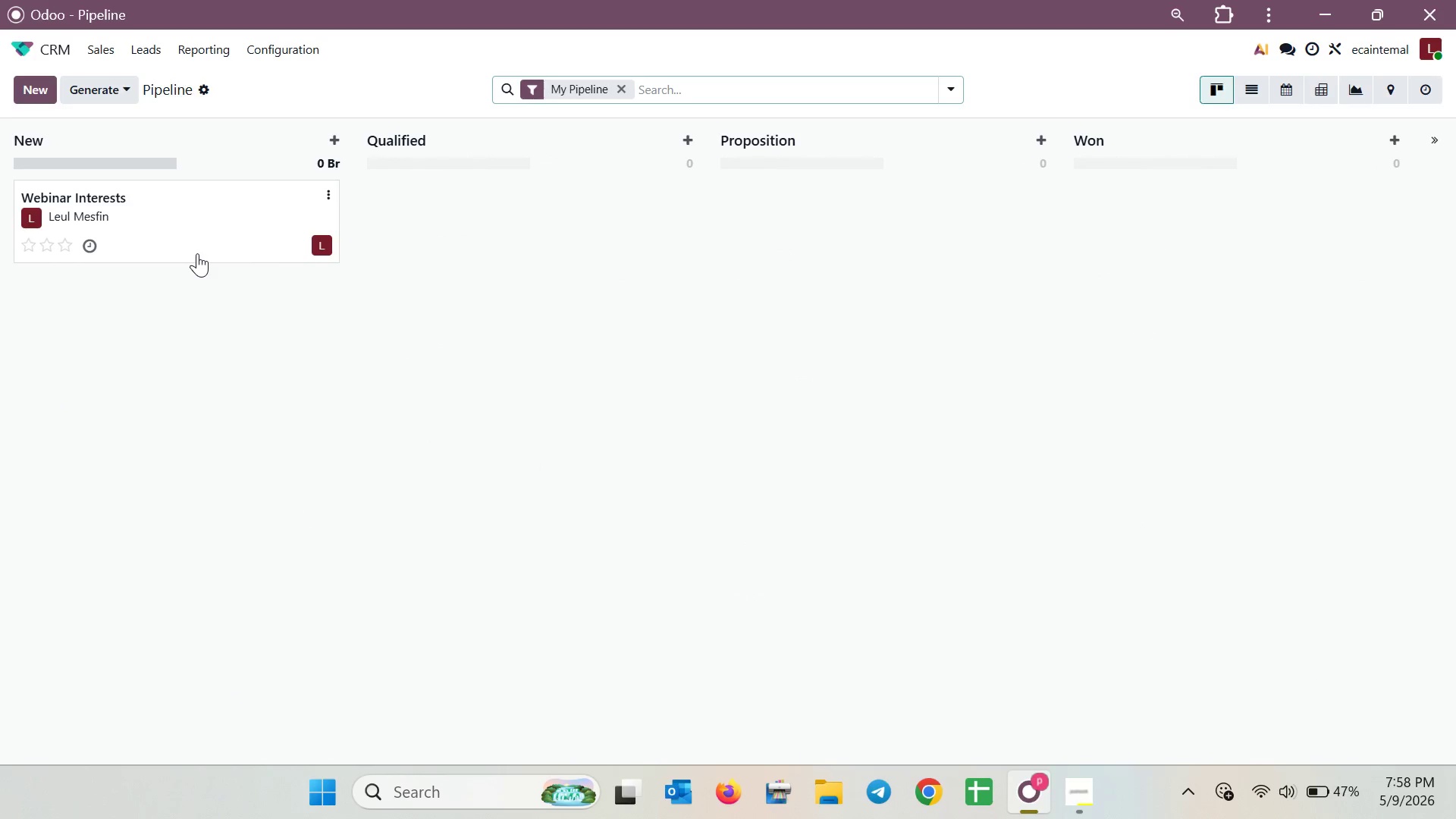 
left_click([1068, 800])